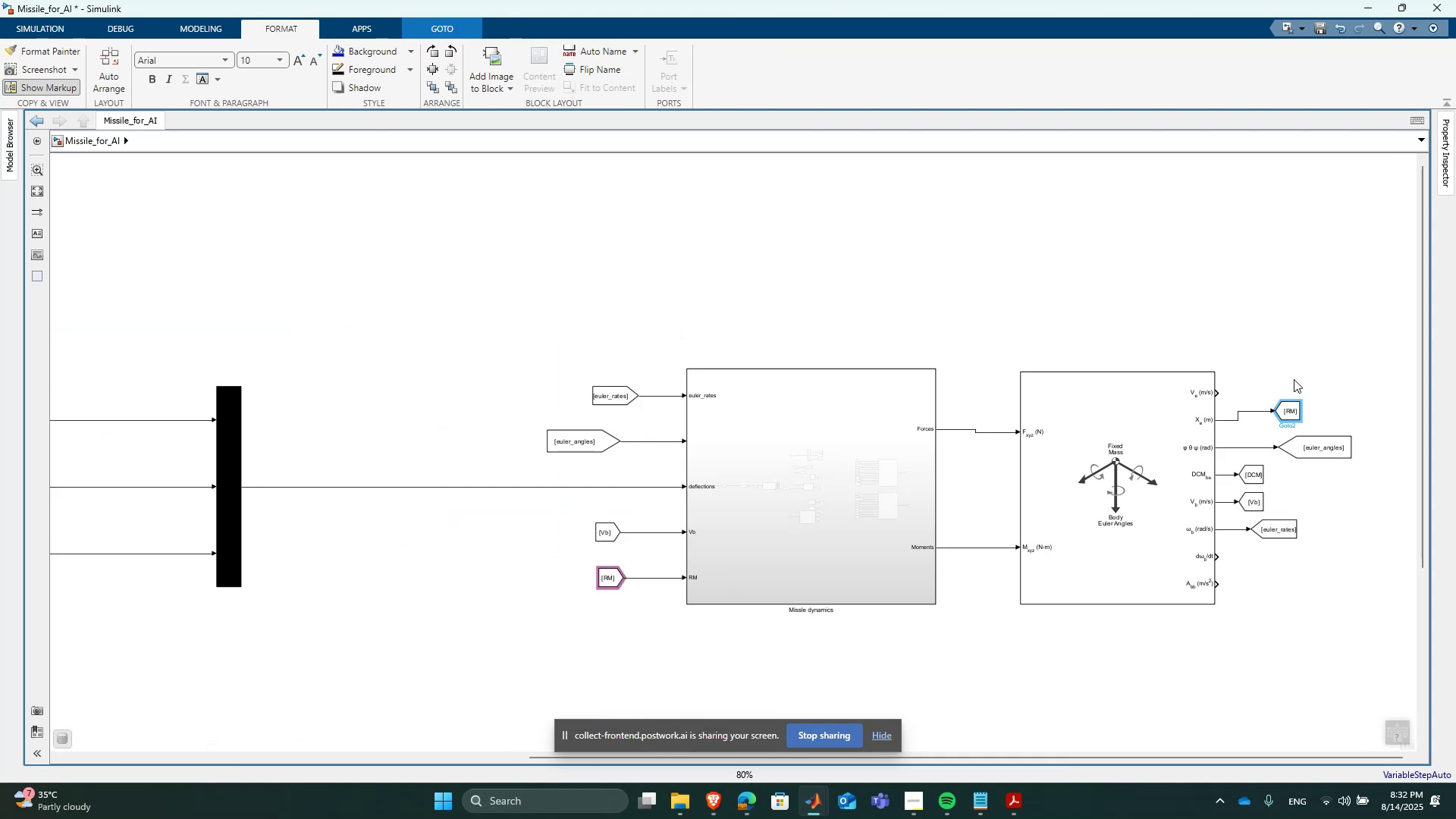 
key(ArrowDown)
 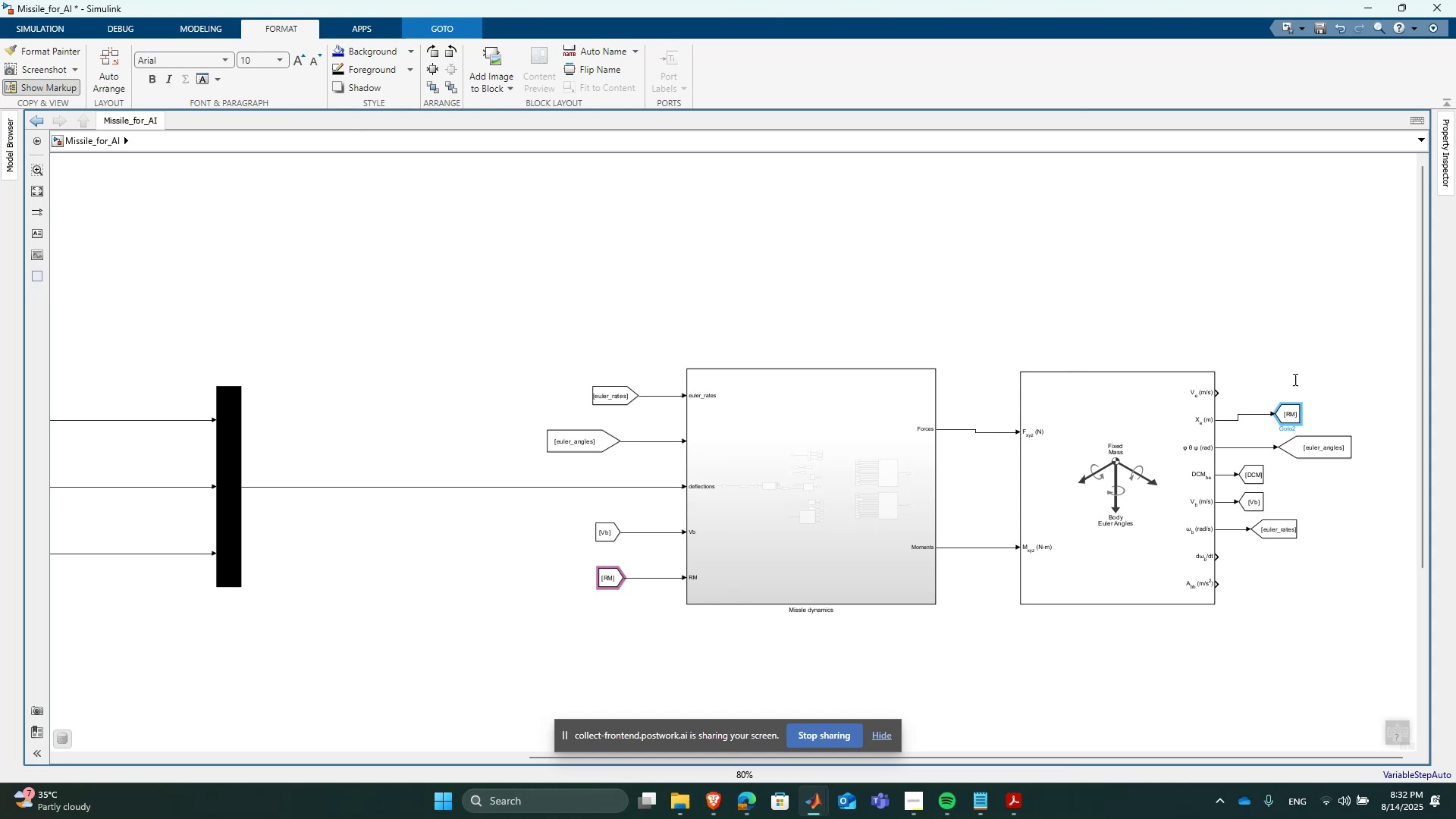 
key(ArrowDown)
 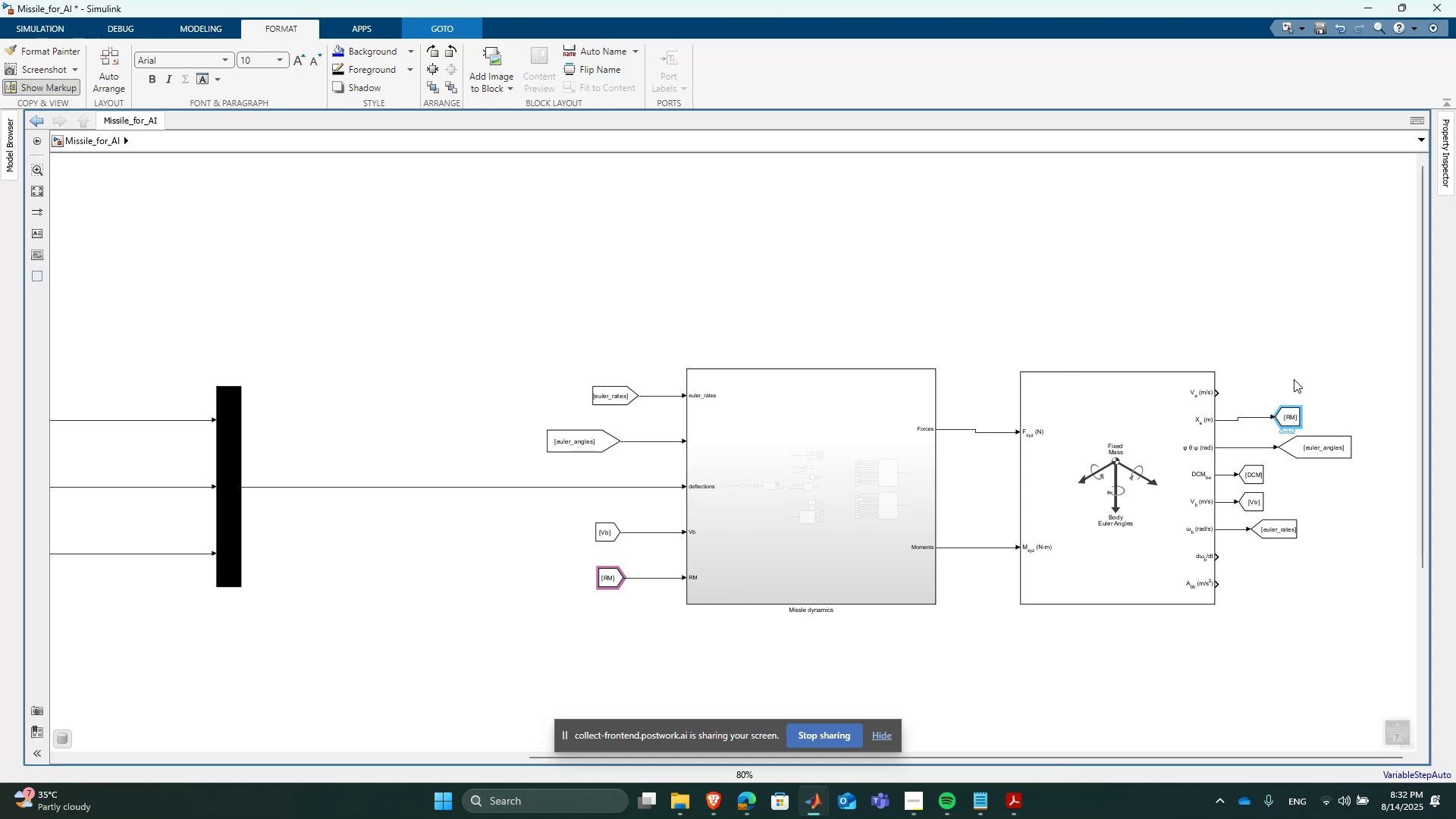 
key(ArrowDown)
 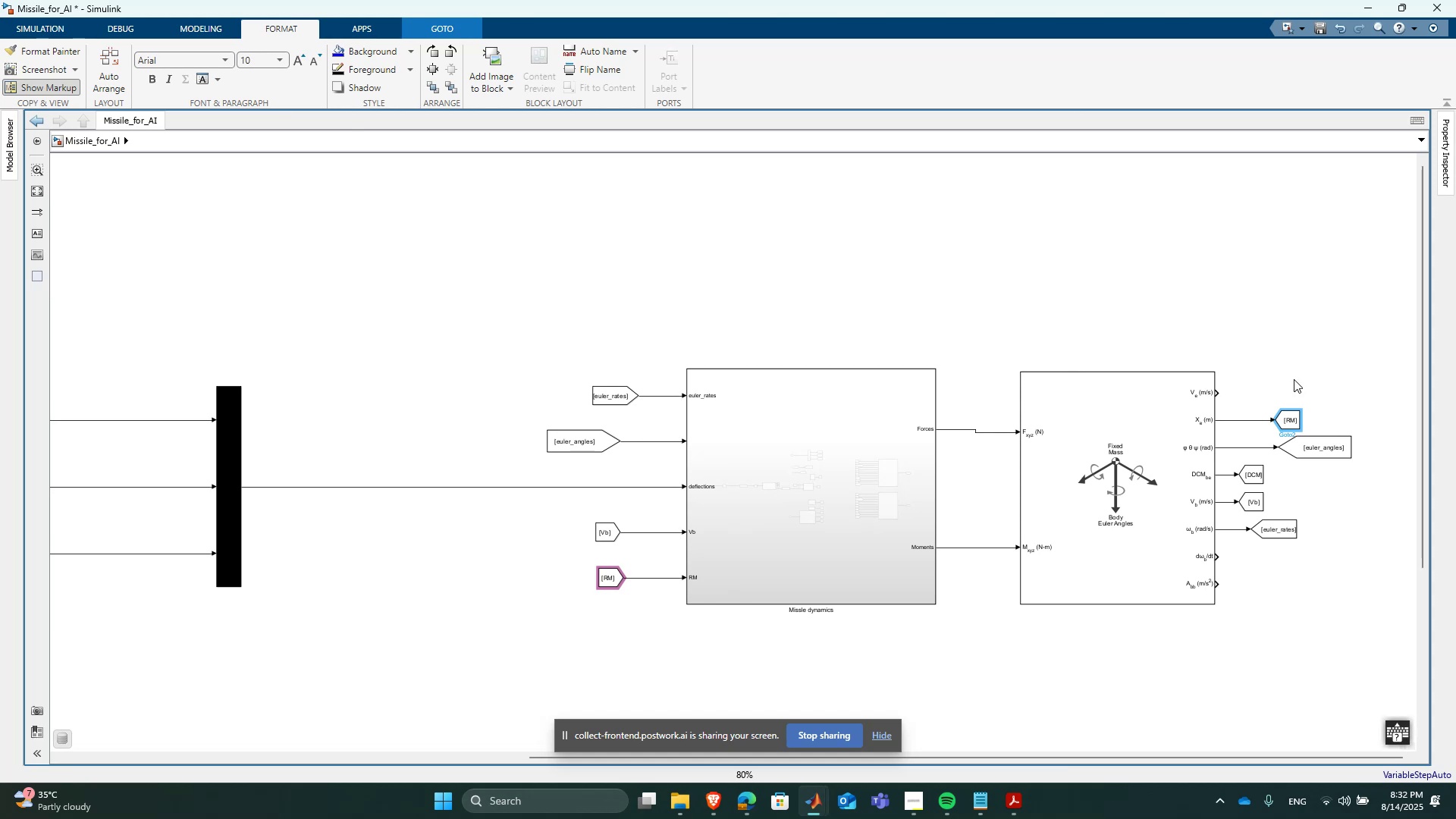 
key(ArrowLeft)
 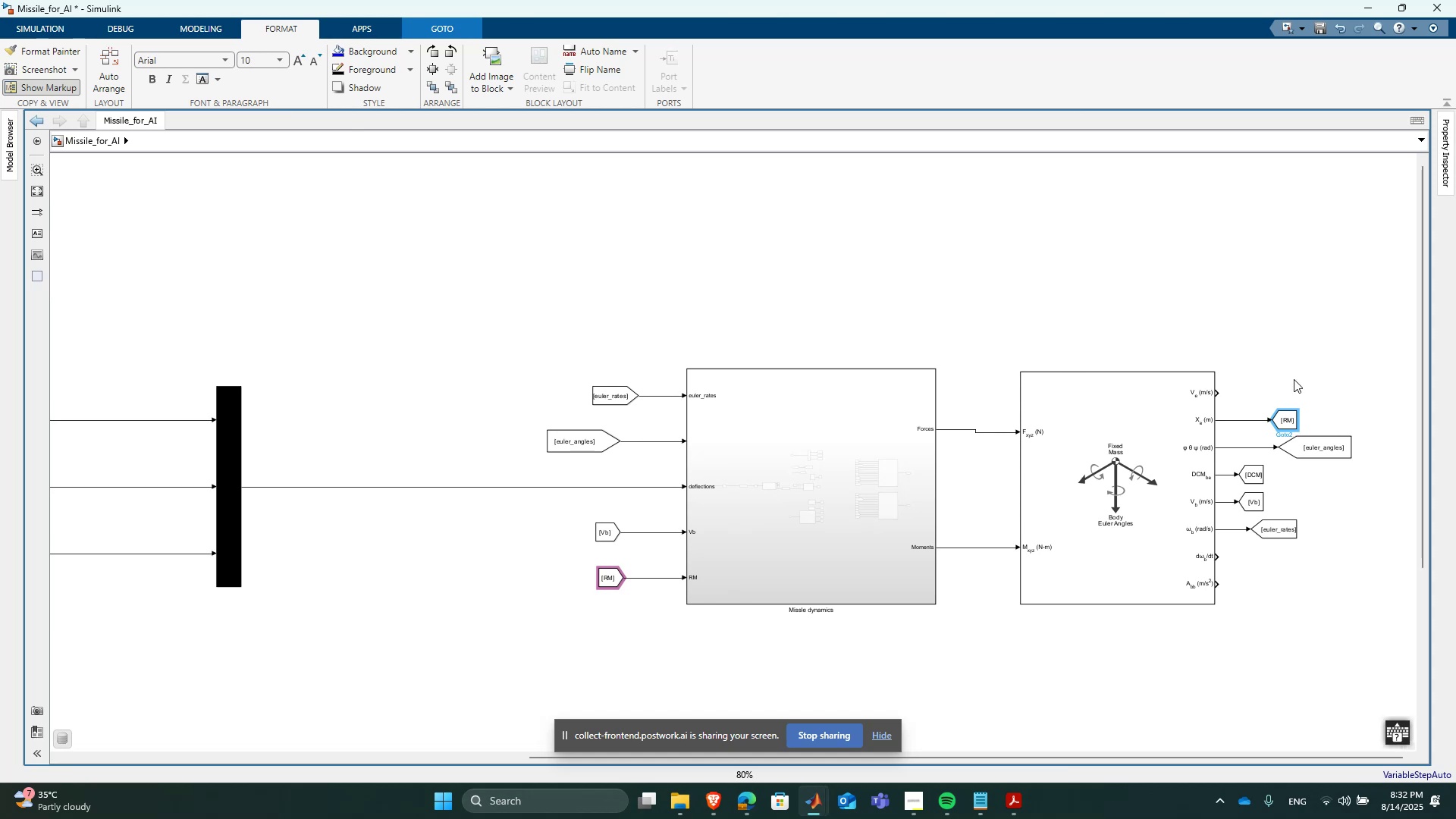 
hold_key(key=ArrowRight, duration=0.83)
 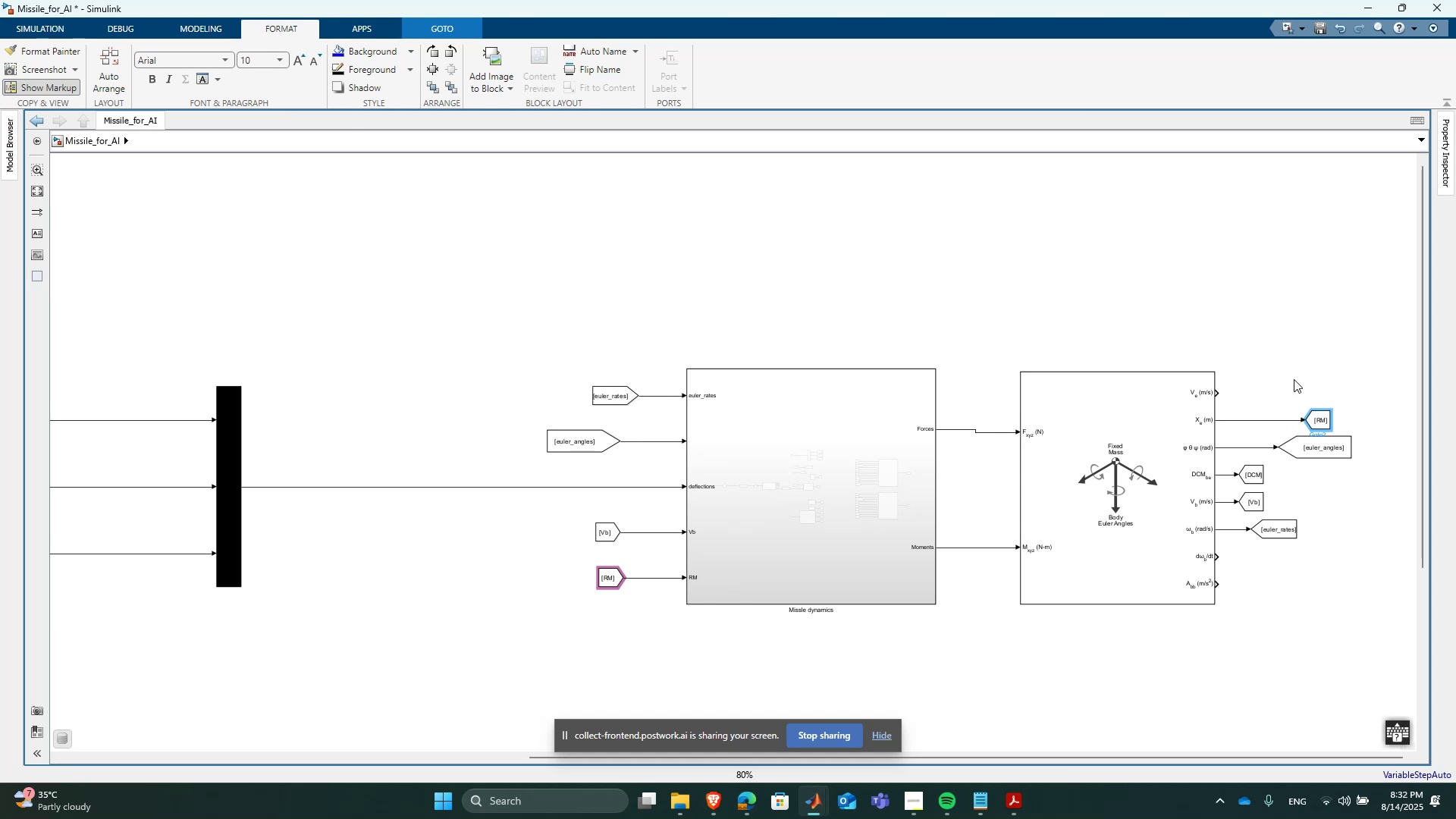 
key(ArrowRight)
 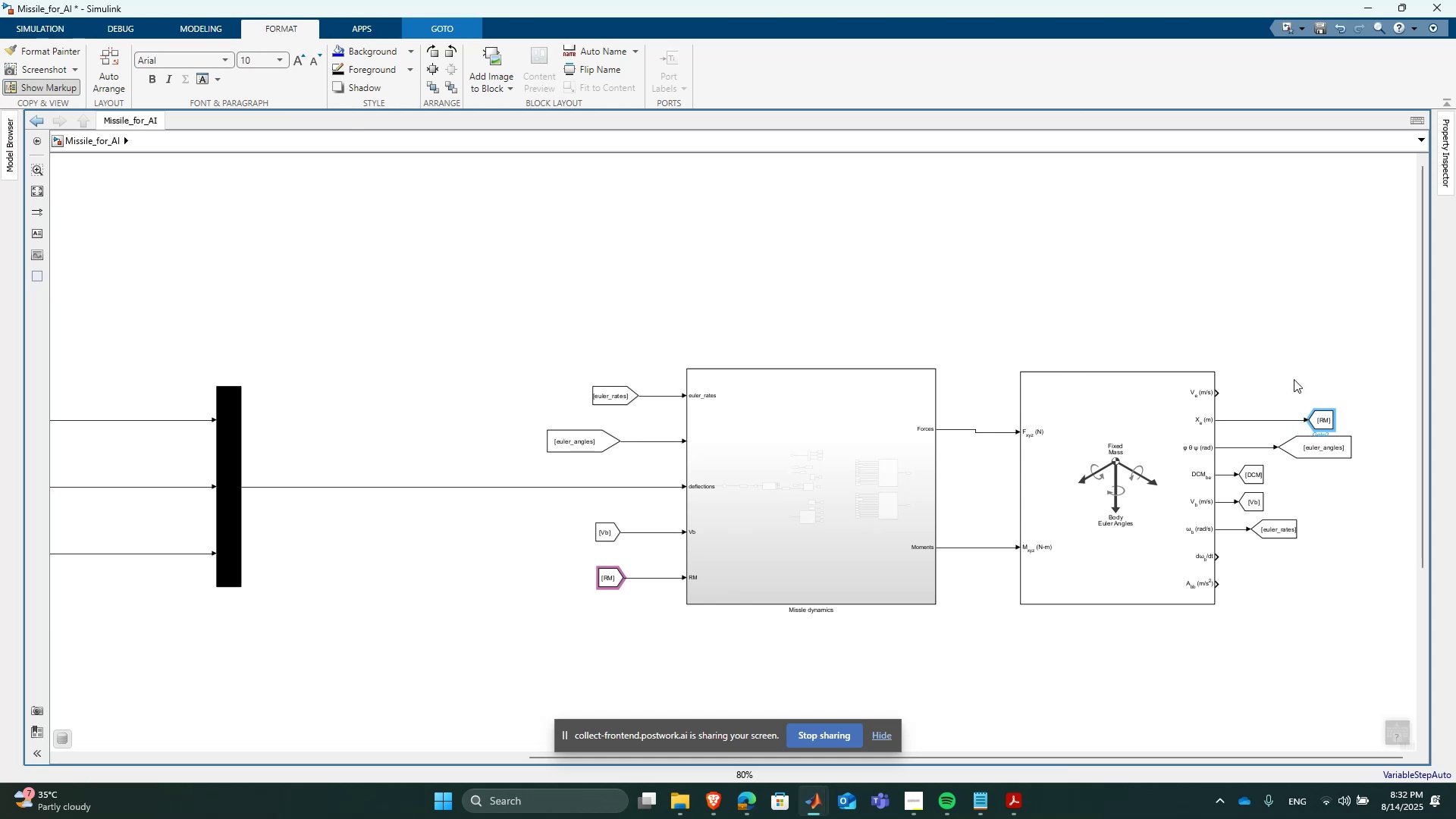 
hold_key(key=ArrowRight, duration=0.69)
 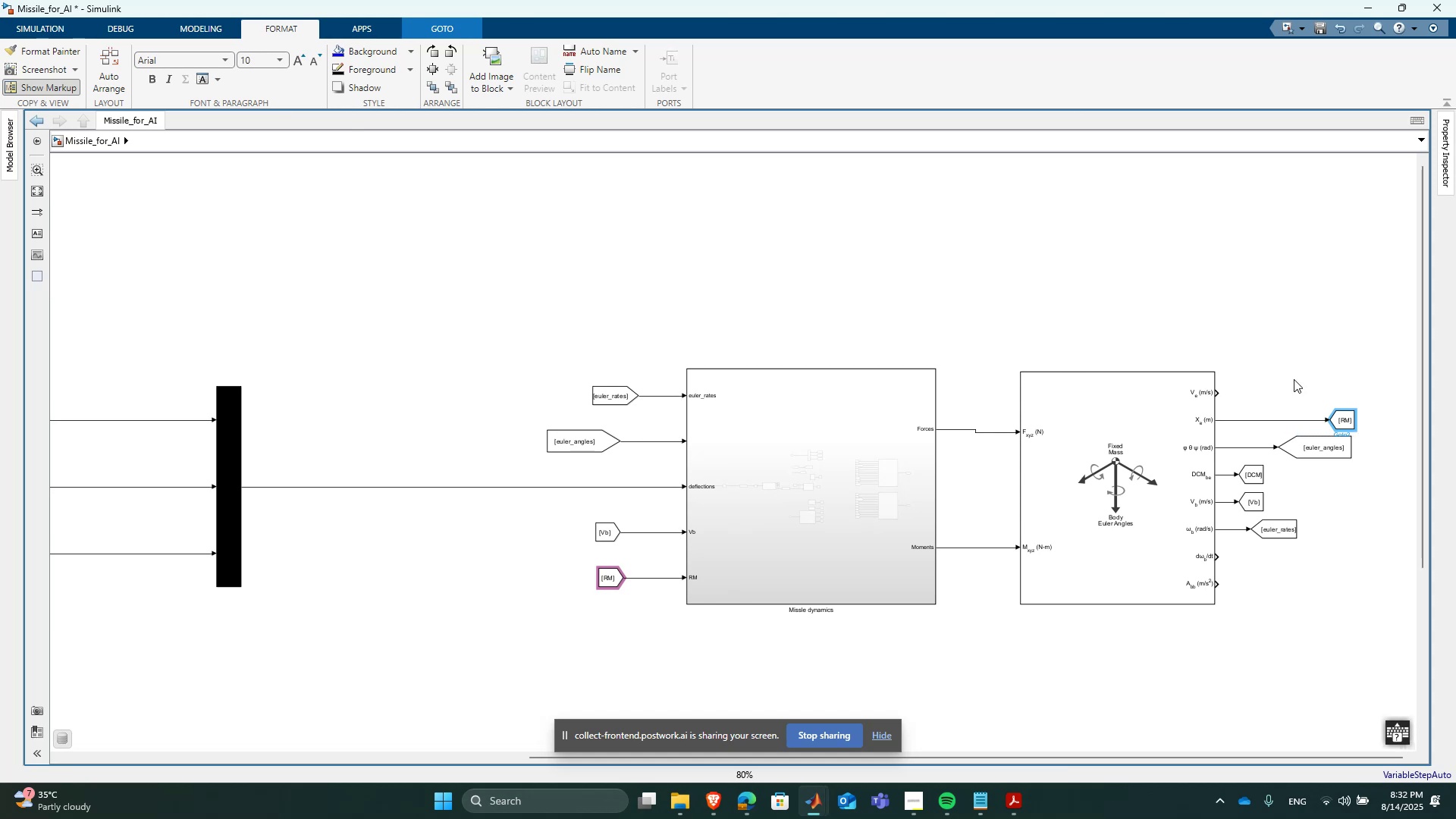 
key(ArrowLeft)
 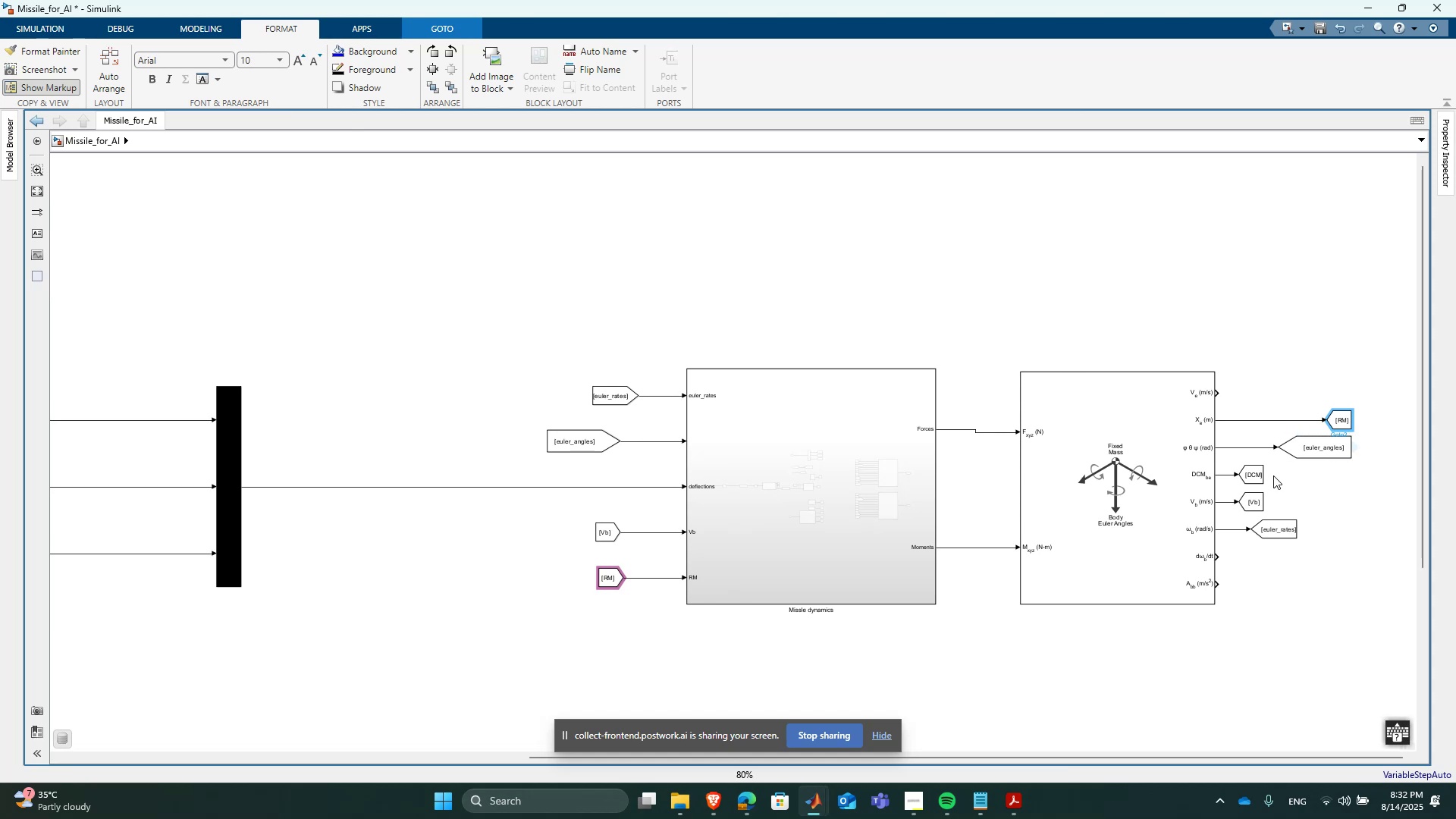 
scroll: coordinate [1200, 516], scroll_direction: down, amount: 2.0
 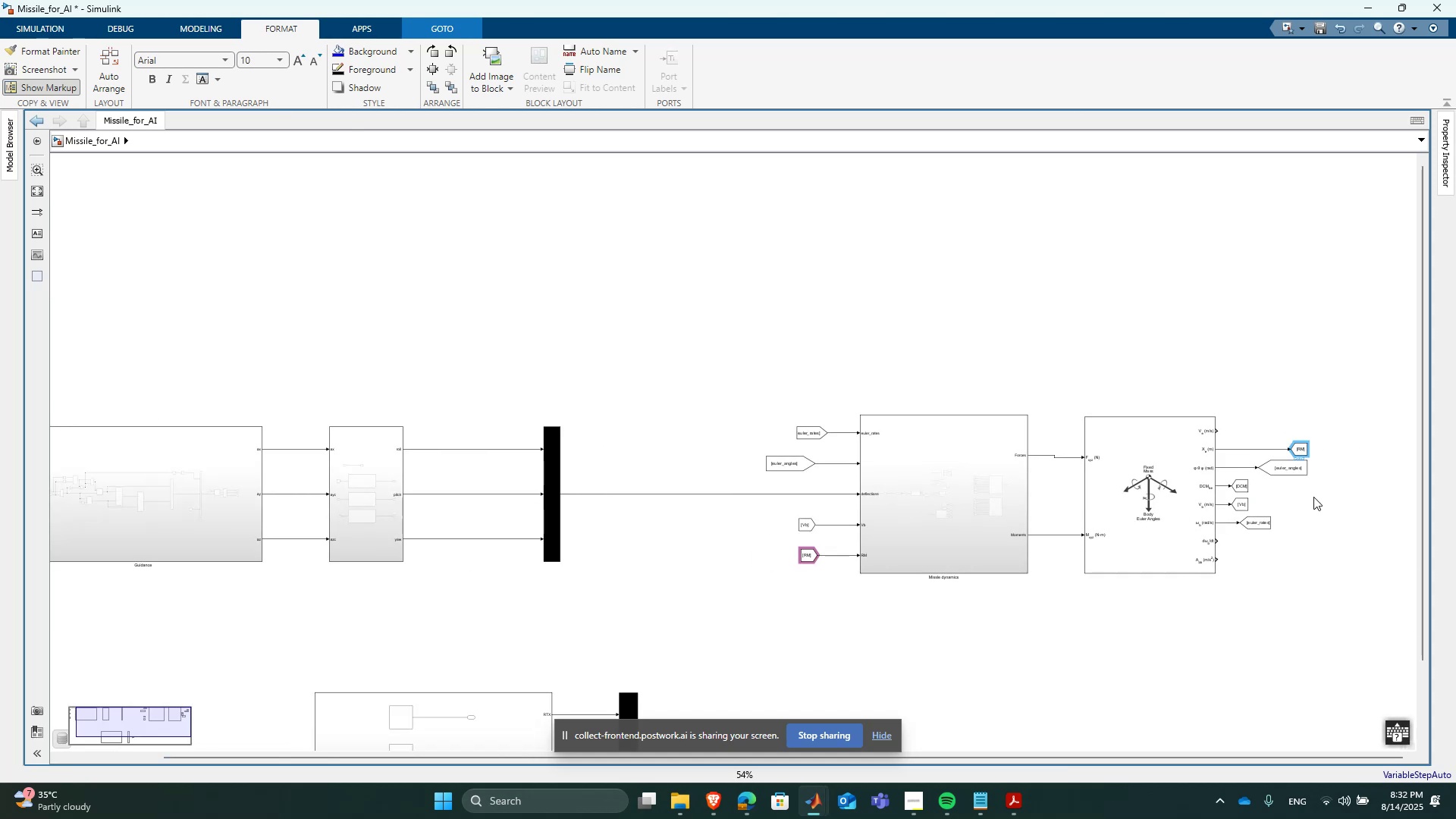 
scroll: coordinate [1348, 479], scroll_direction: up, amount: 4.0
 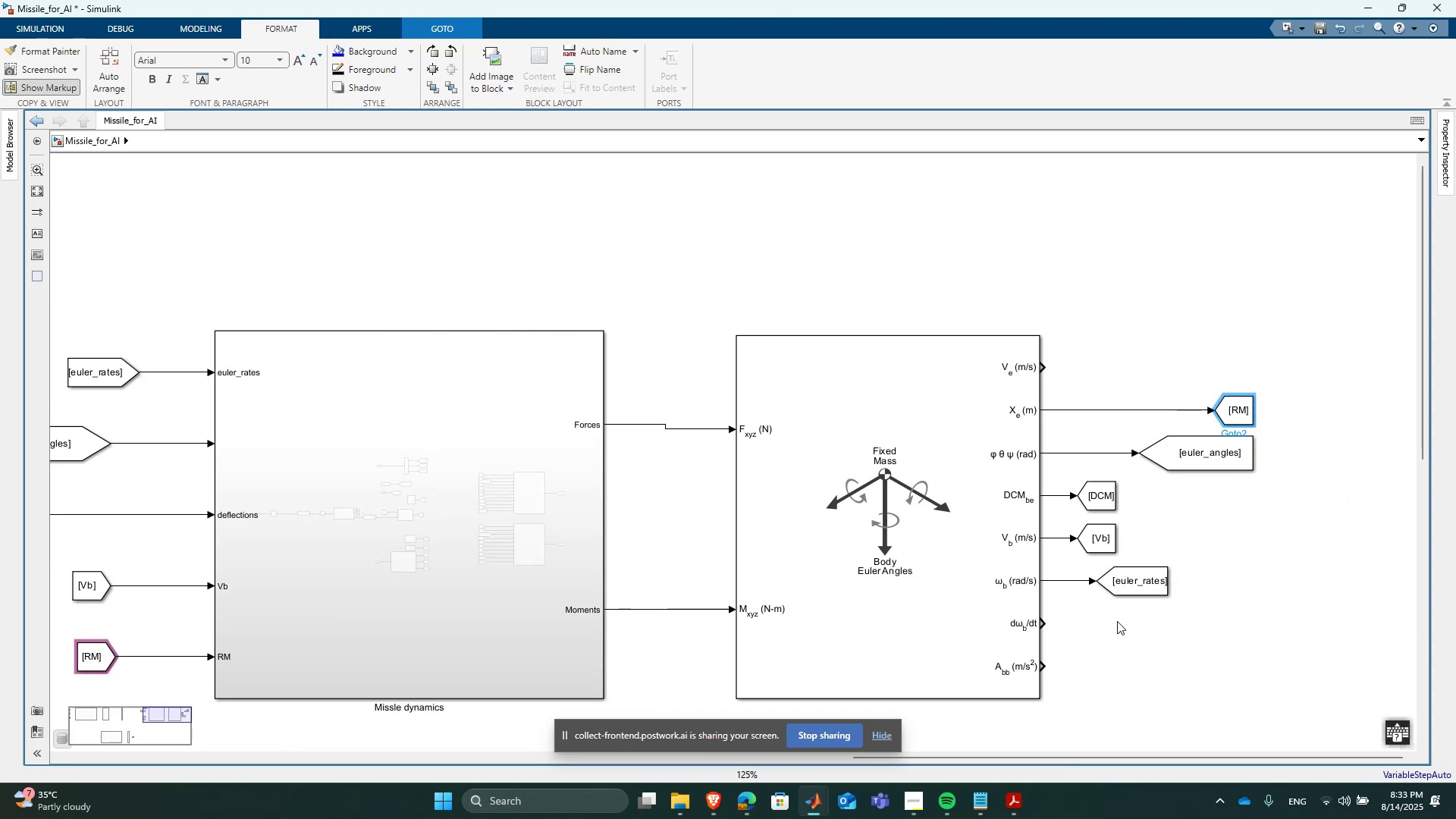 
double_click([1117, 621])
 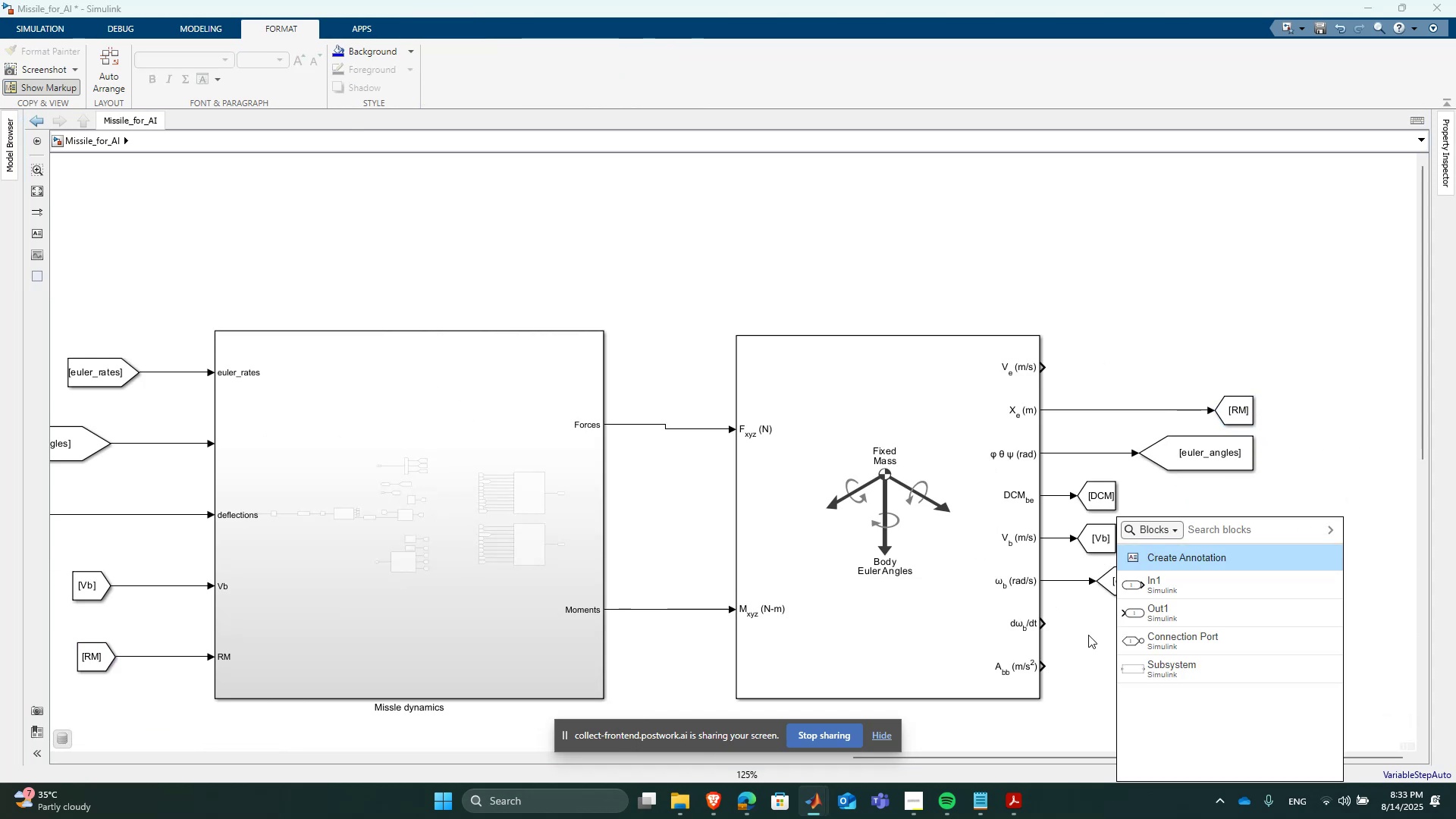 
double_click([1088, 635])
 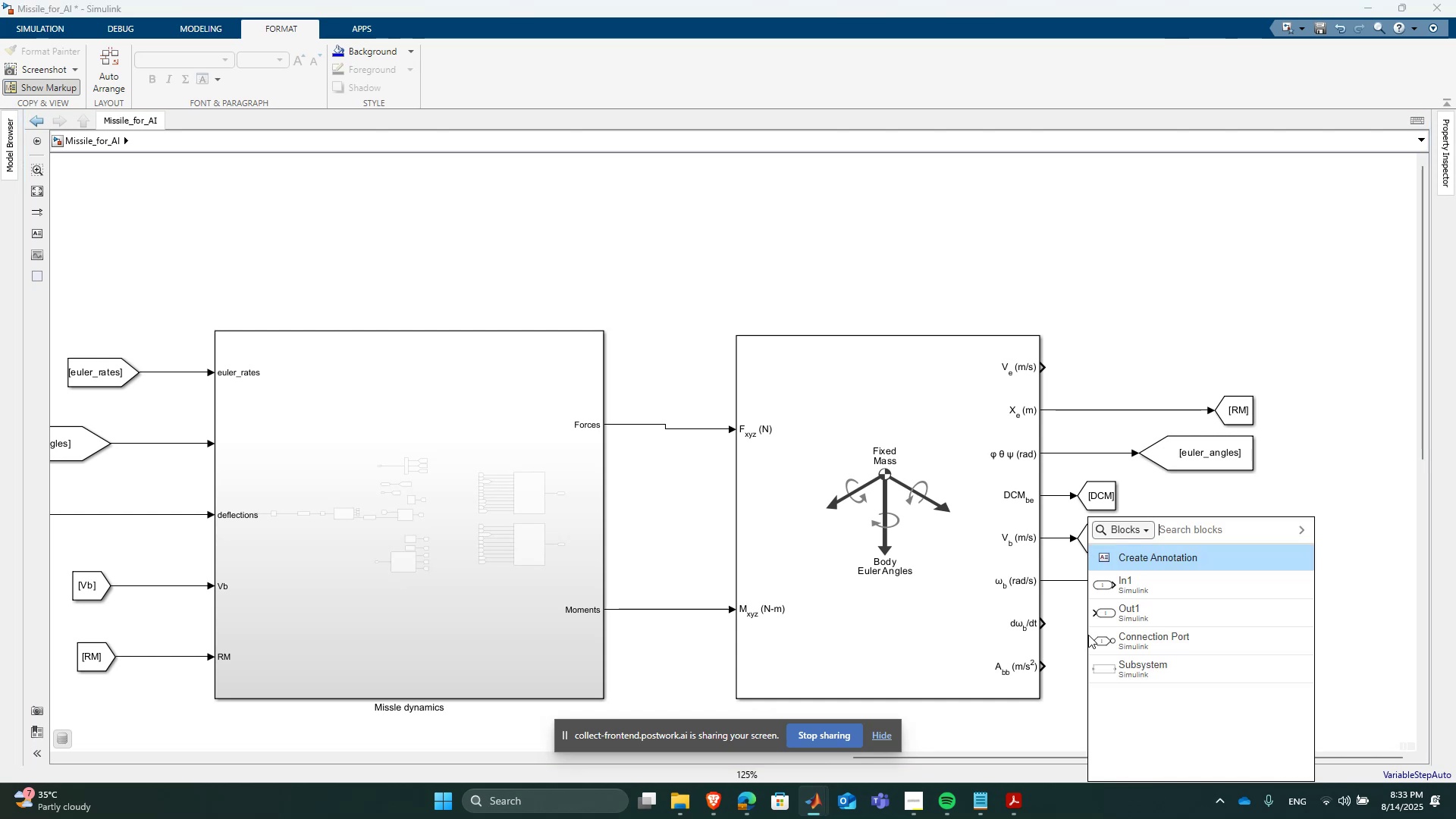 
key(T)
 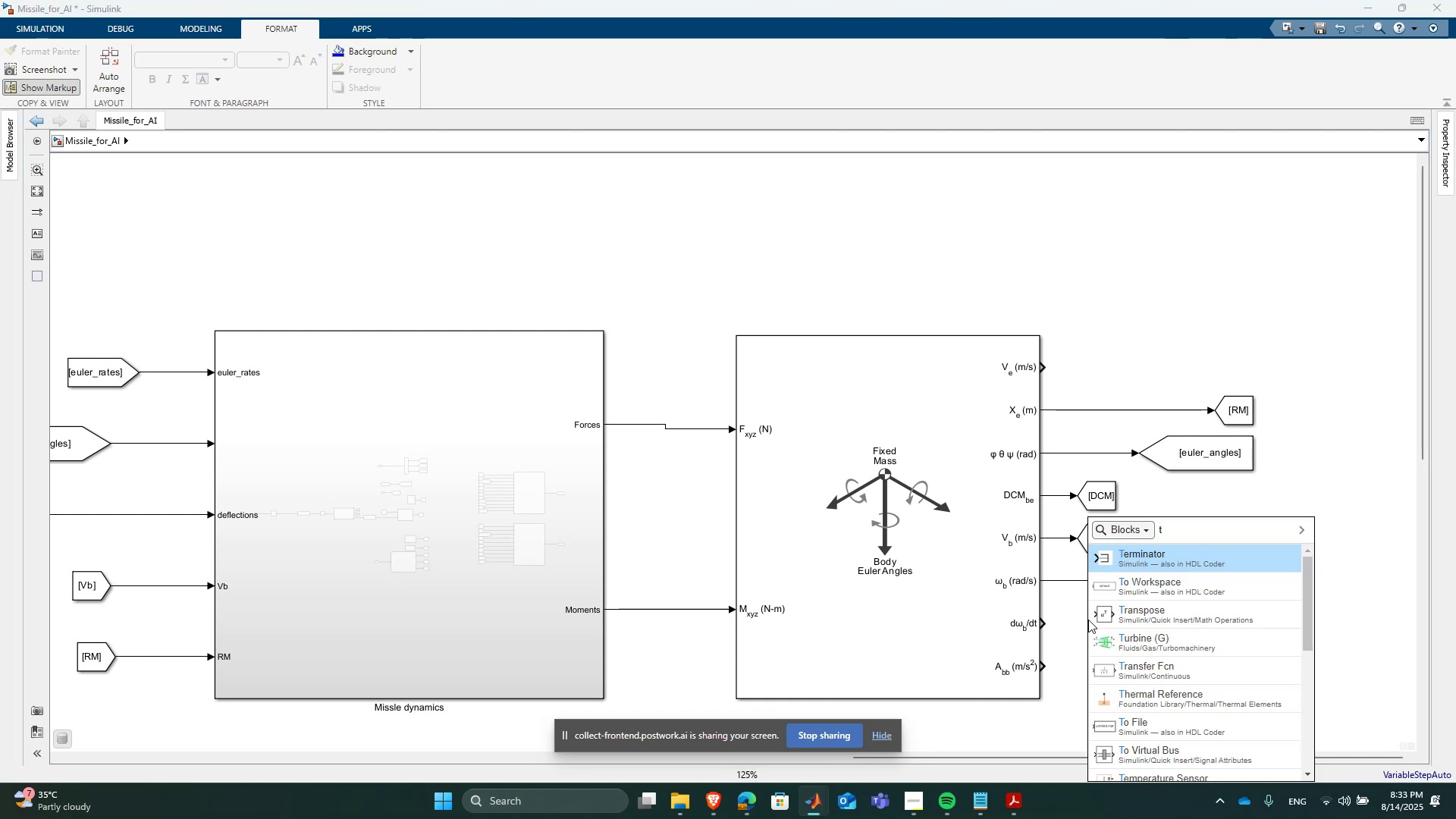 
key(Backspace)
 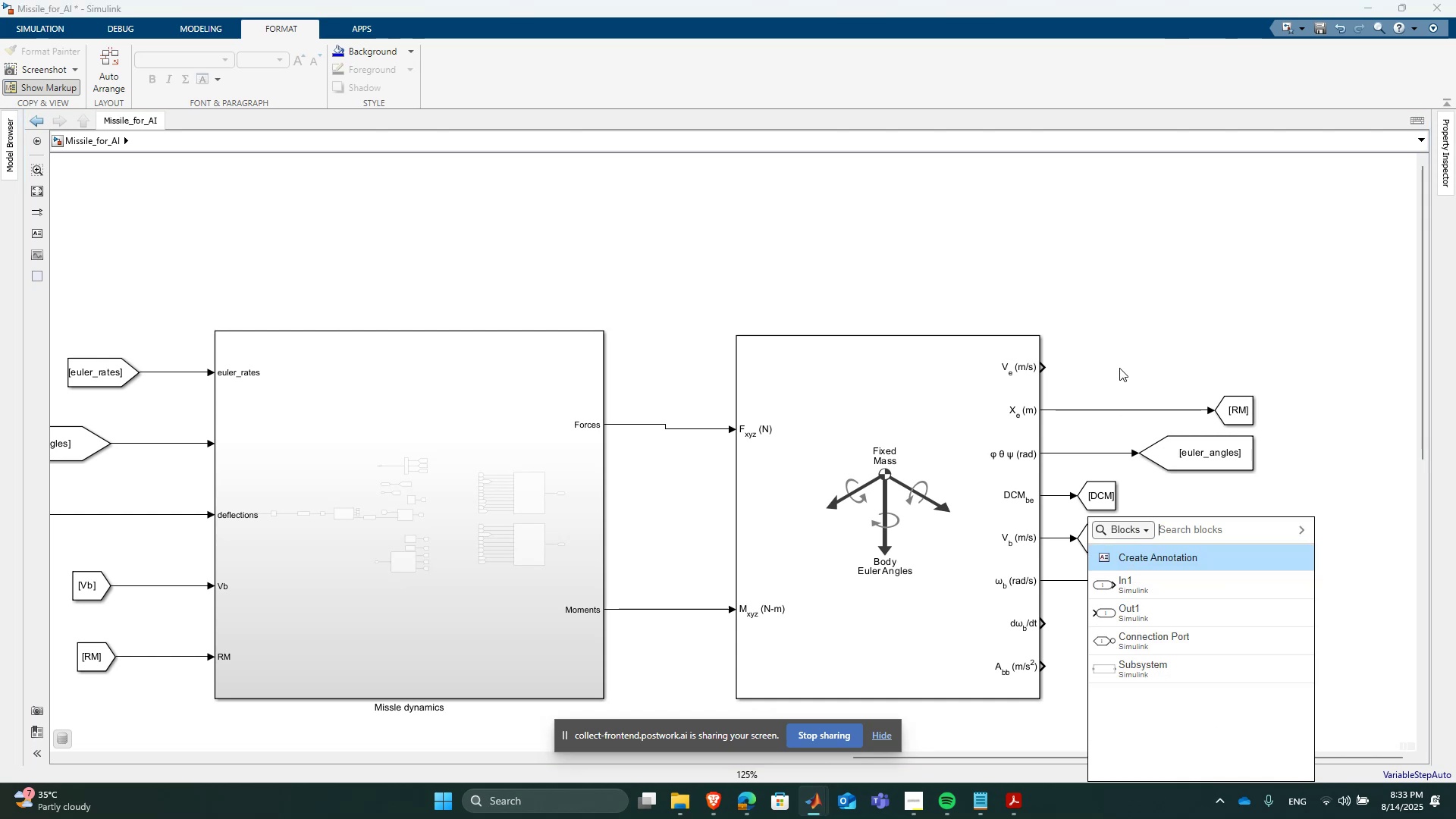 
left_click([1124, 357])
 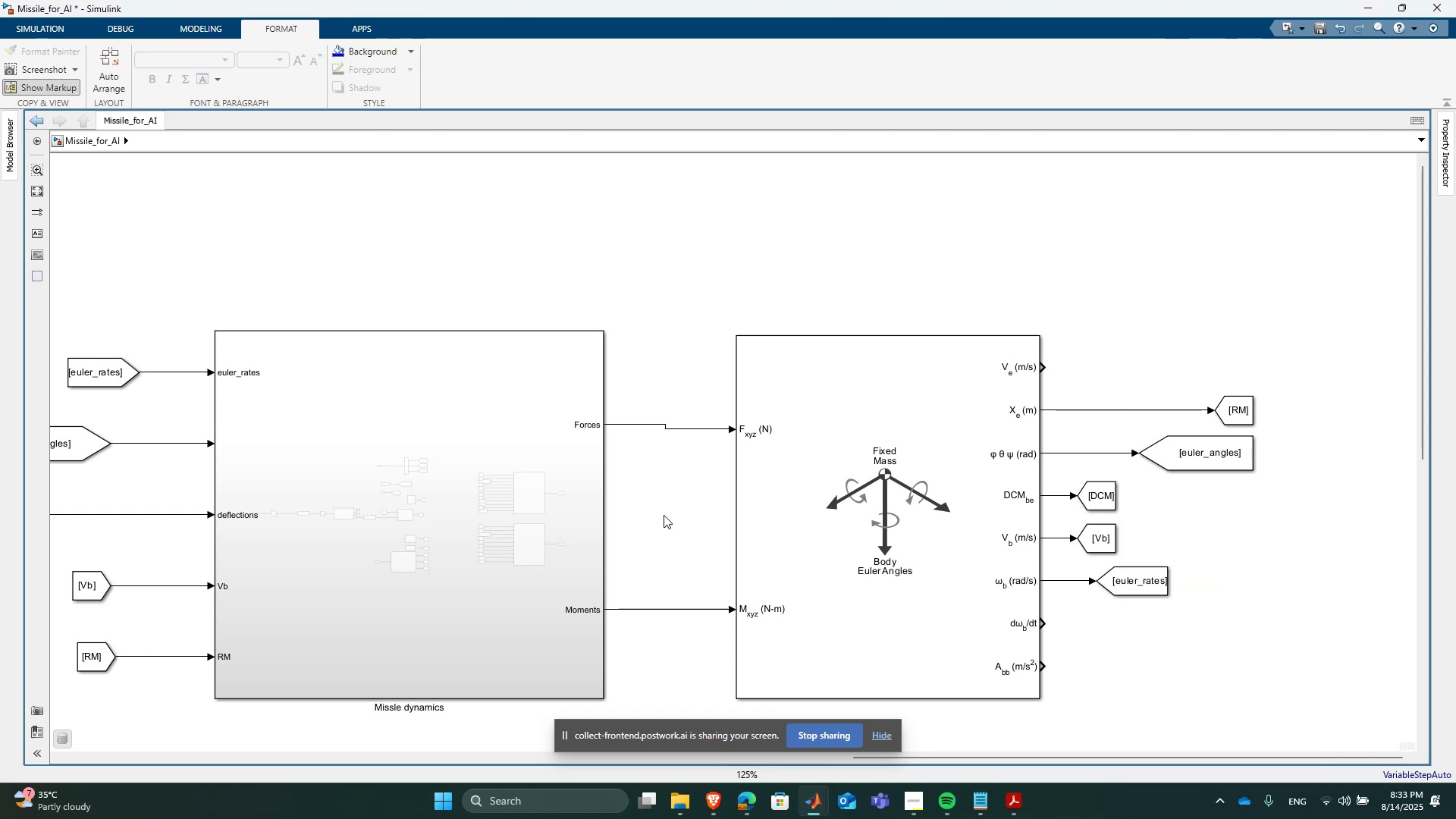 
scroll: coordinate [662, 521], scroll_direction: down, amount: 2.0
 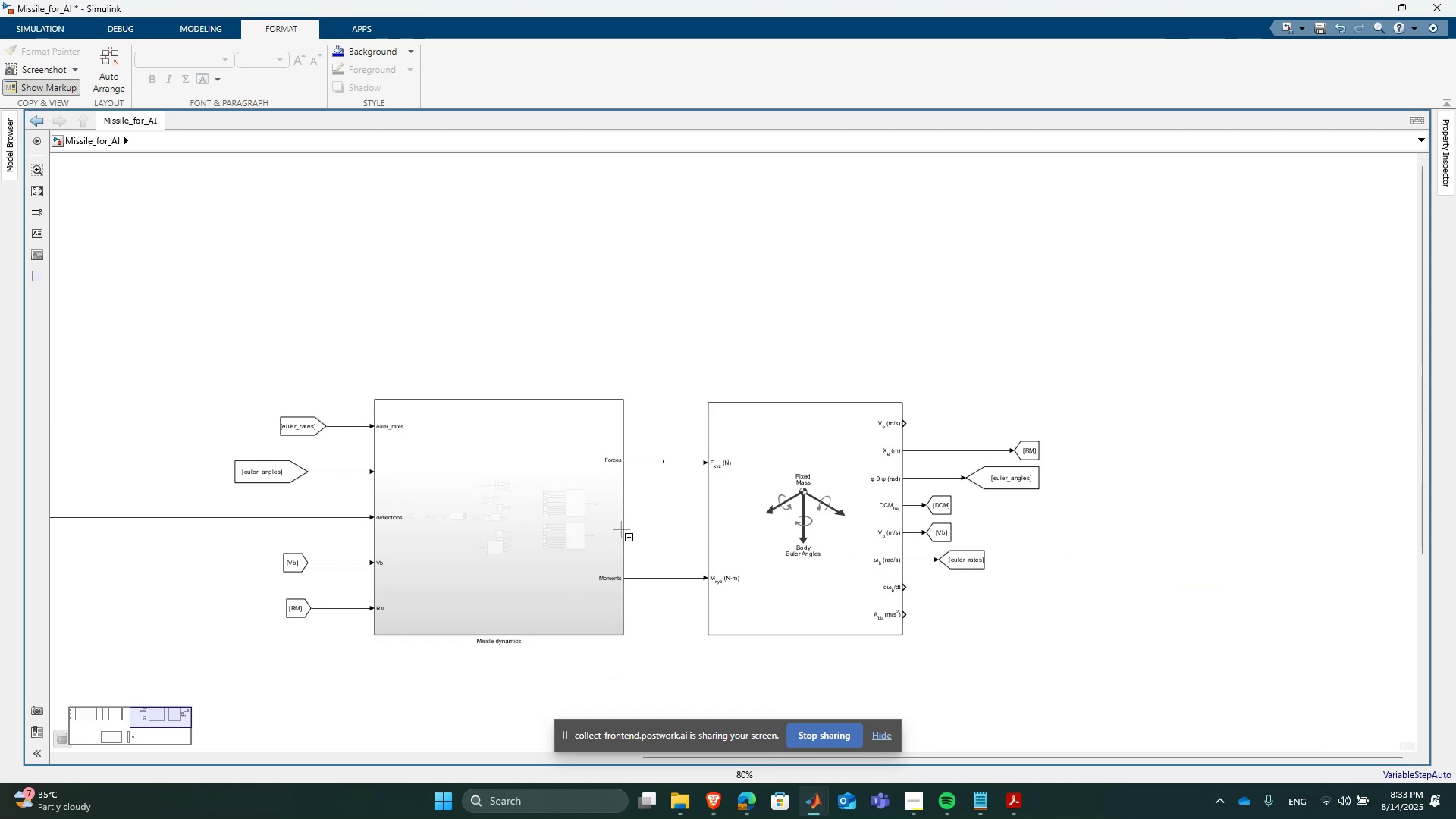 
left_click([596, 513])
 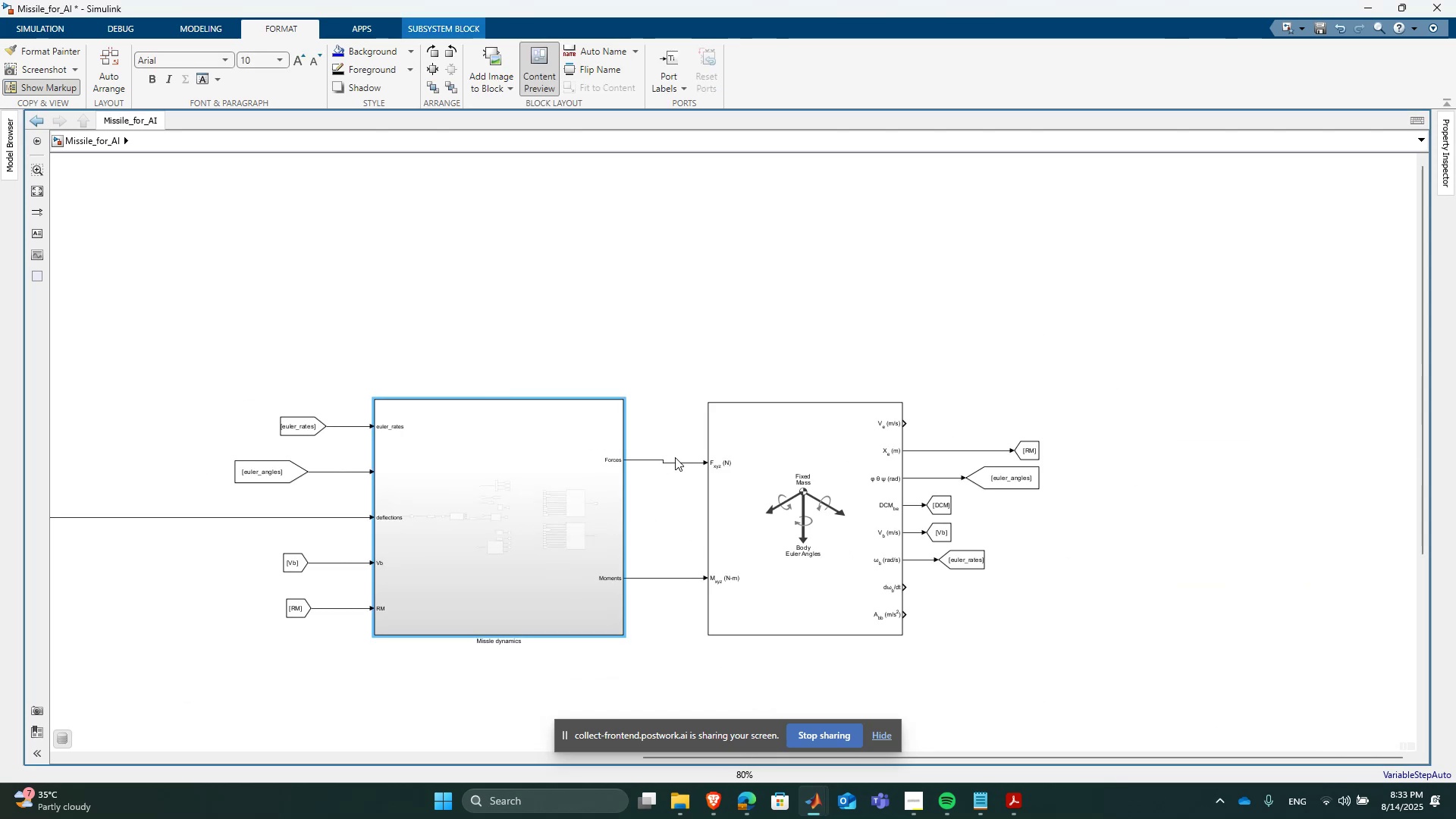 
left_click([727, 462])
 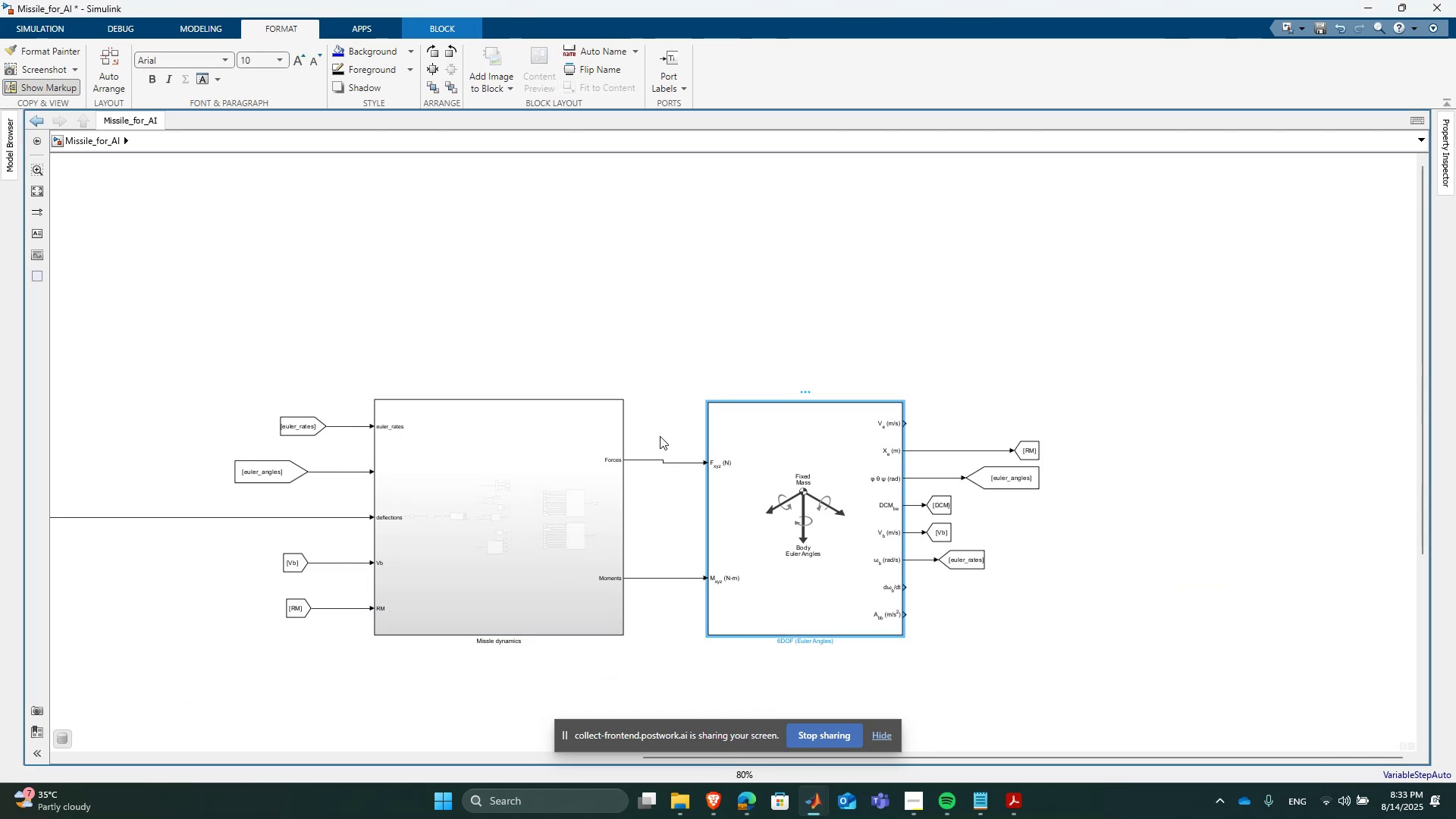 
left_click([588, 461])
 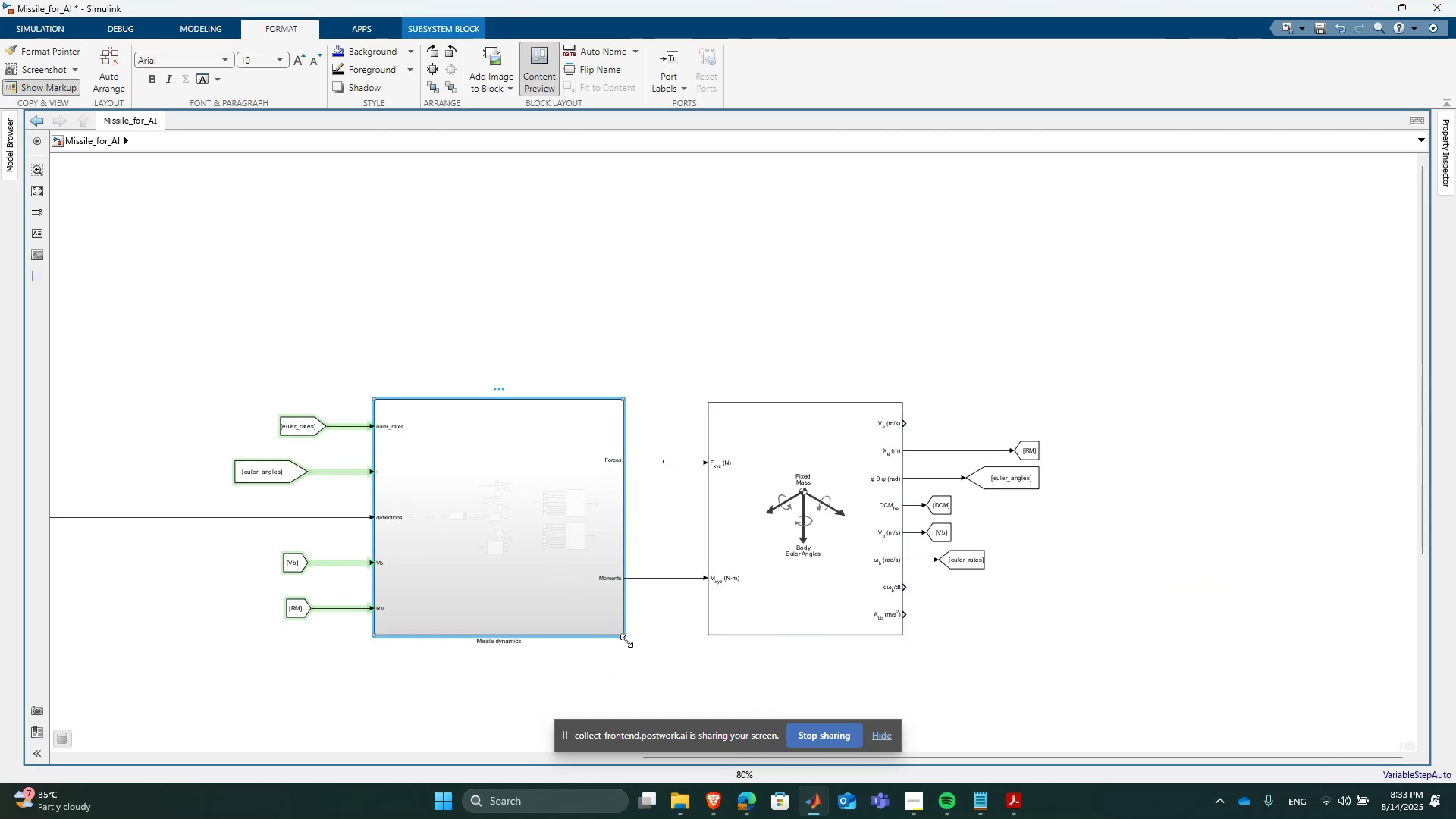 
left_click_drag(start_coordinate=[625, 639], to_coordinate=[631, 643])
 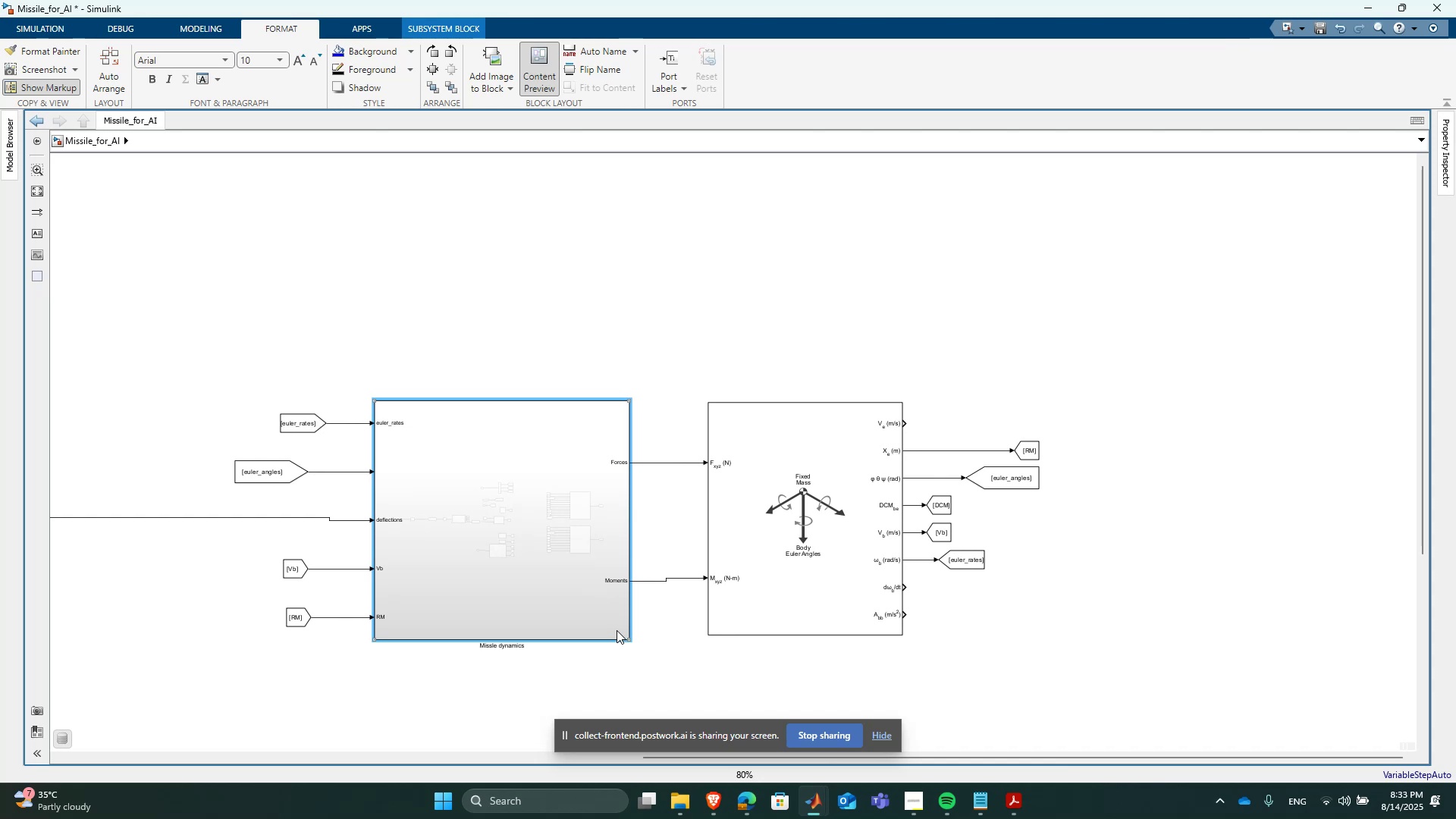 
left_click([617, 630])
 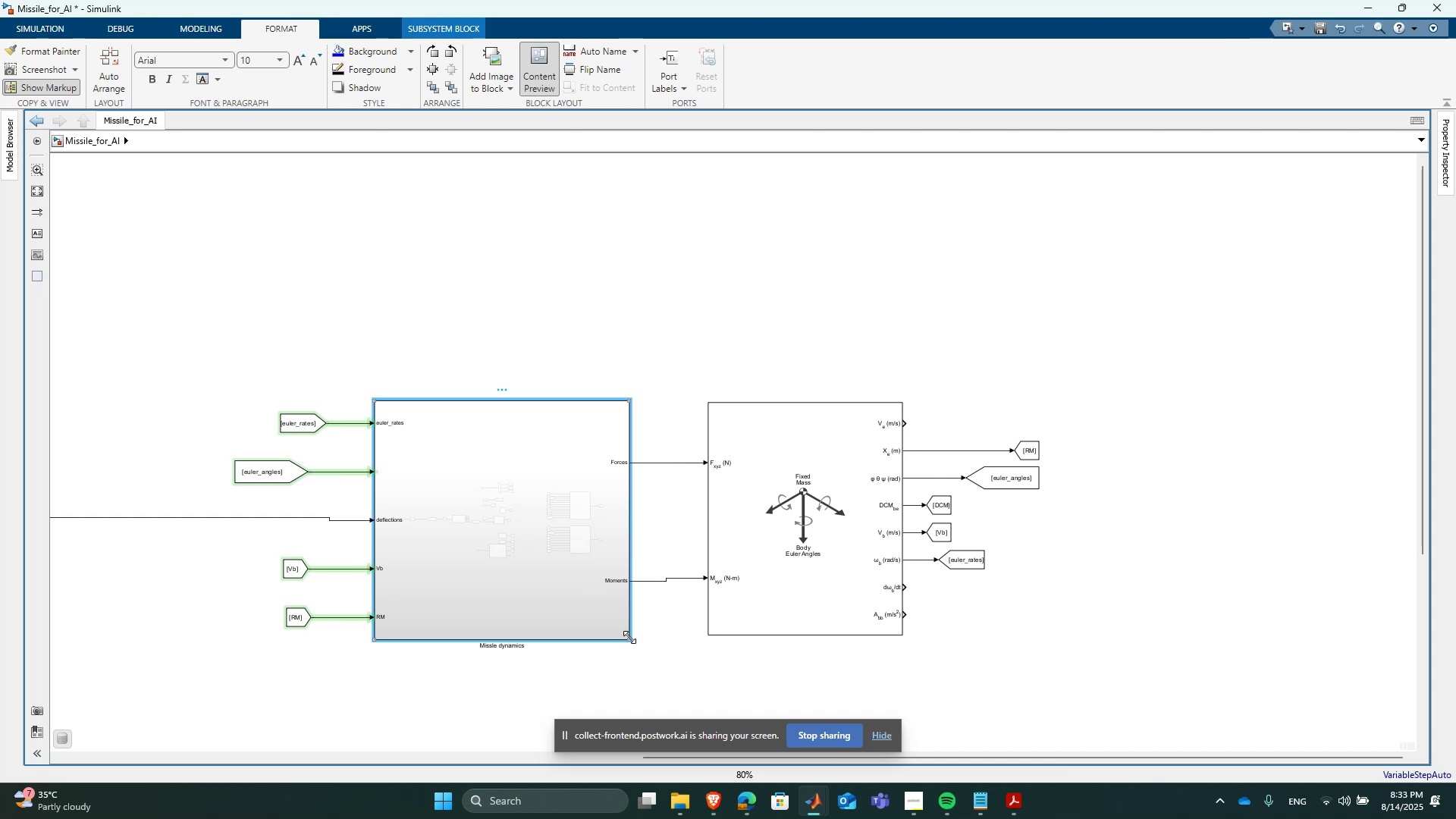 
left_click_drag(start_coordinate=[630, 638], to_coordinate=[636, 644])
 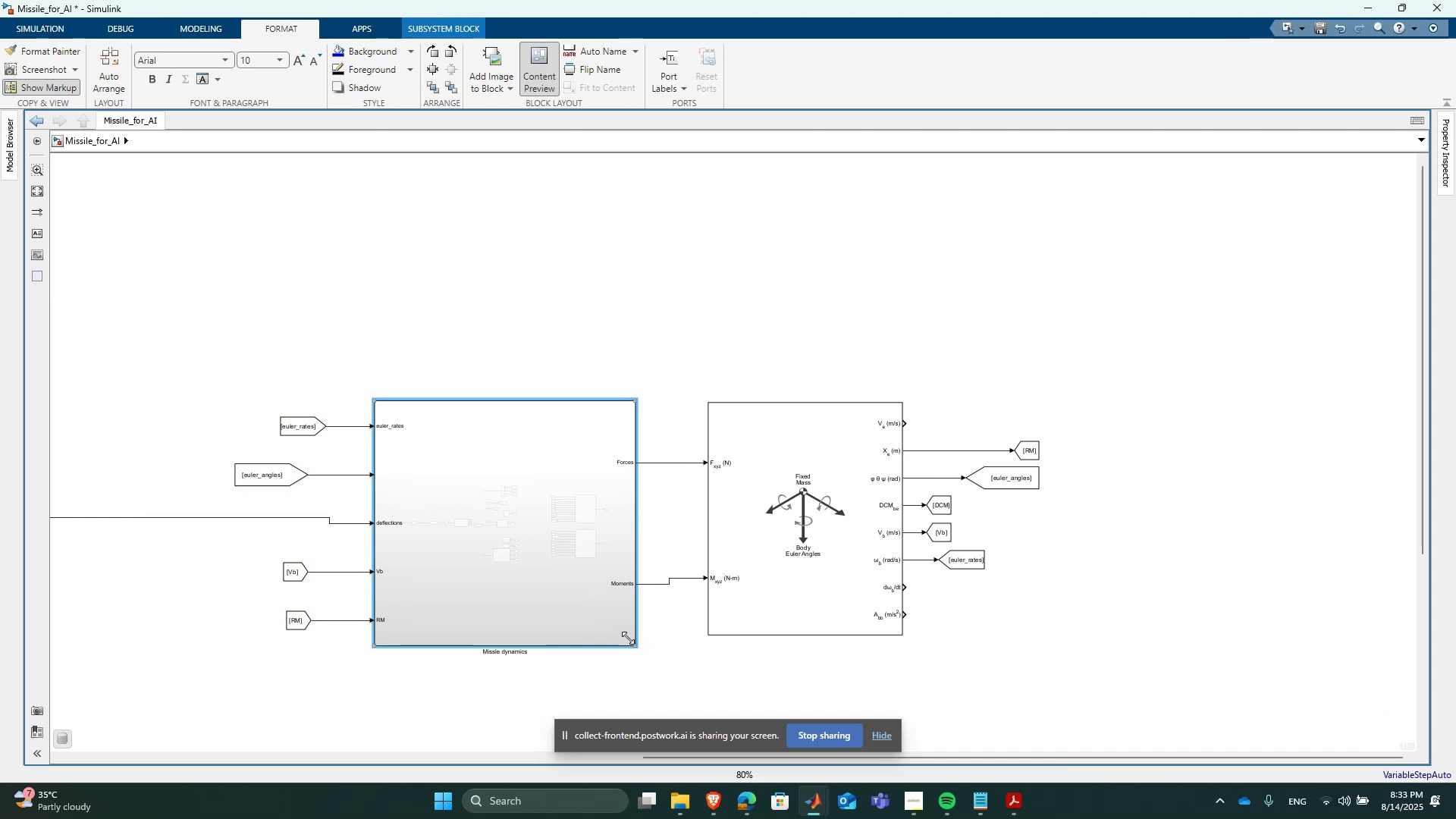 
left_click_drag(start_coordinate=[623, 633], to_coordinate=[615, 621])
 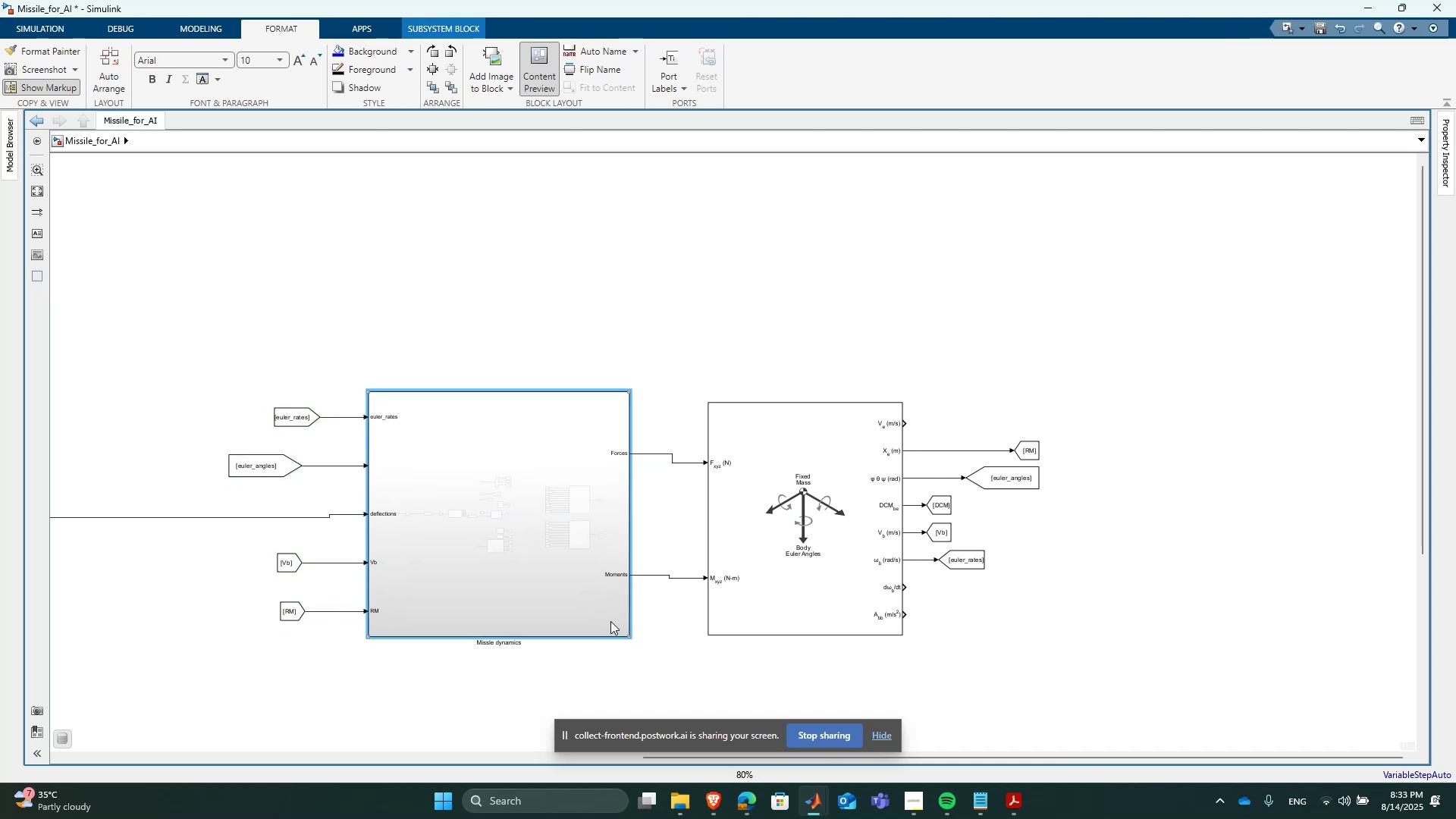 
key(ArrowDown)
 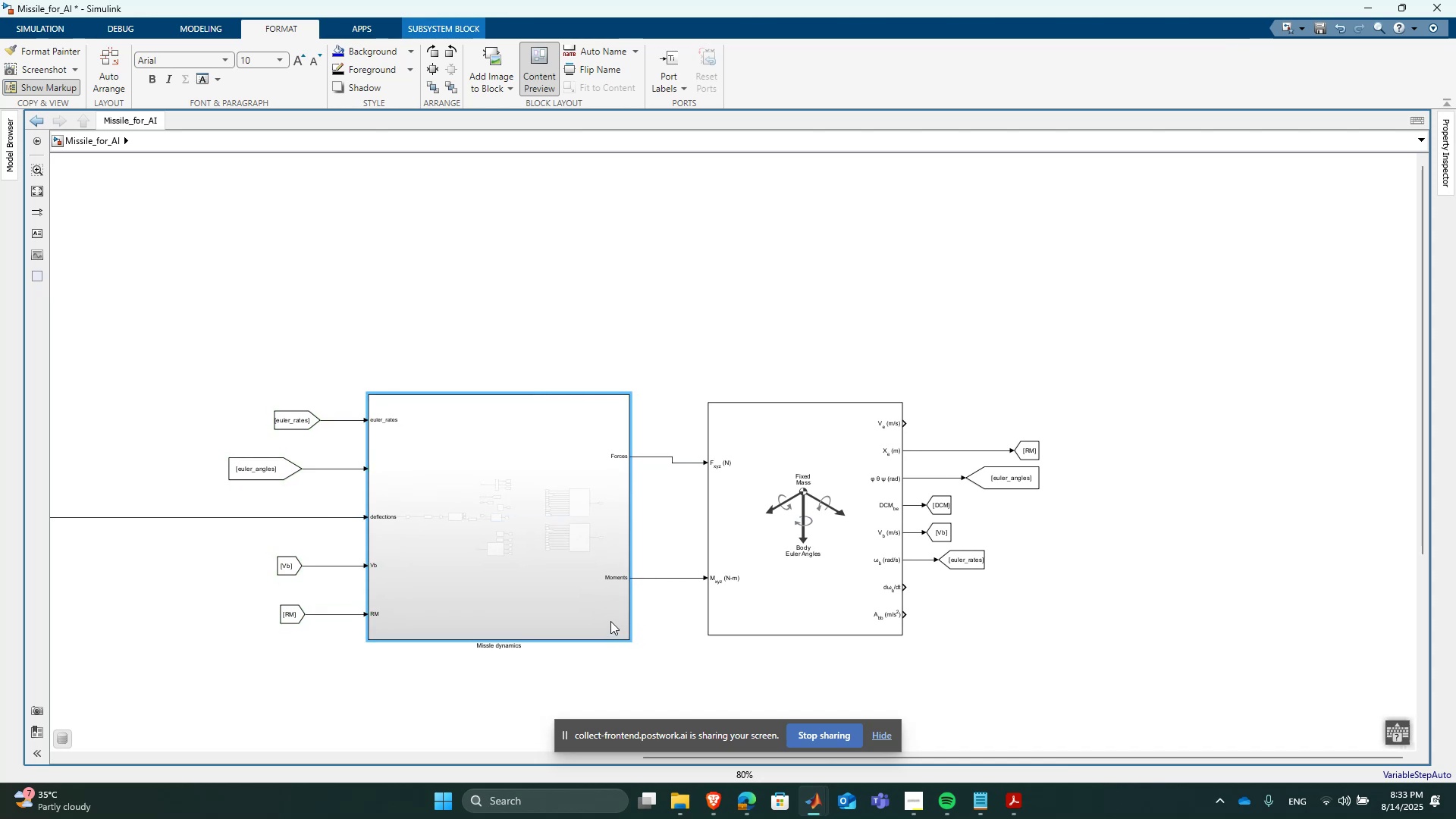 
key(ArrowDown)
 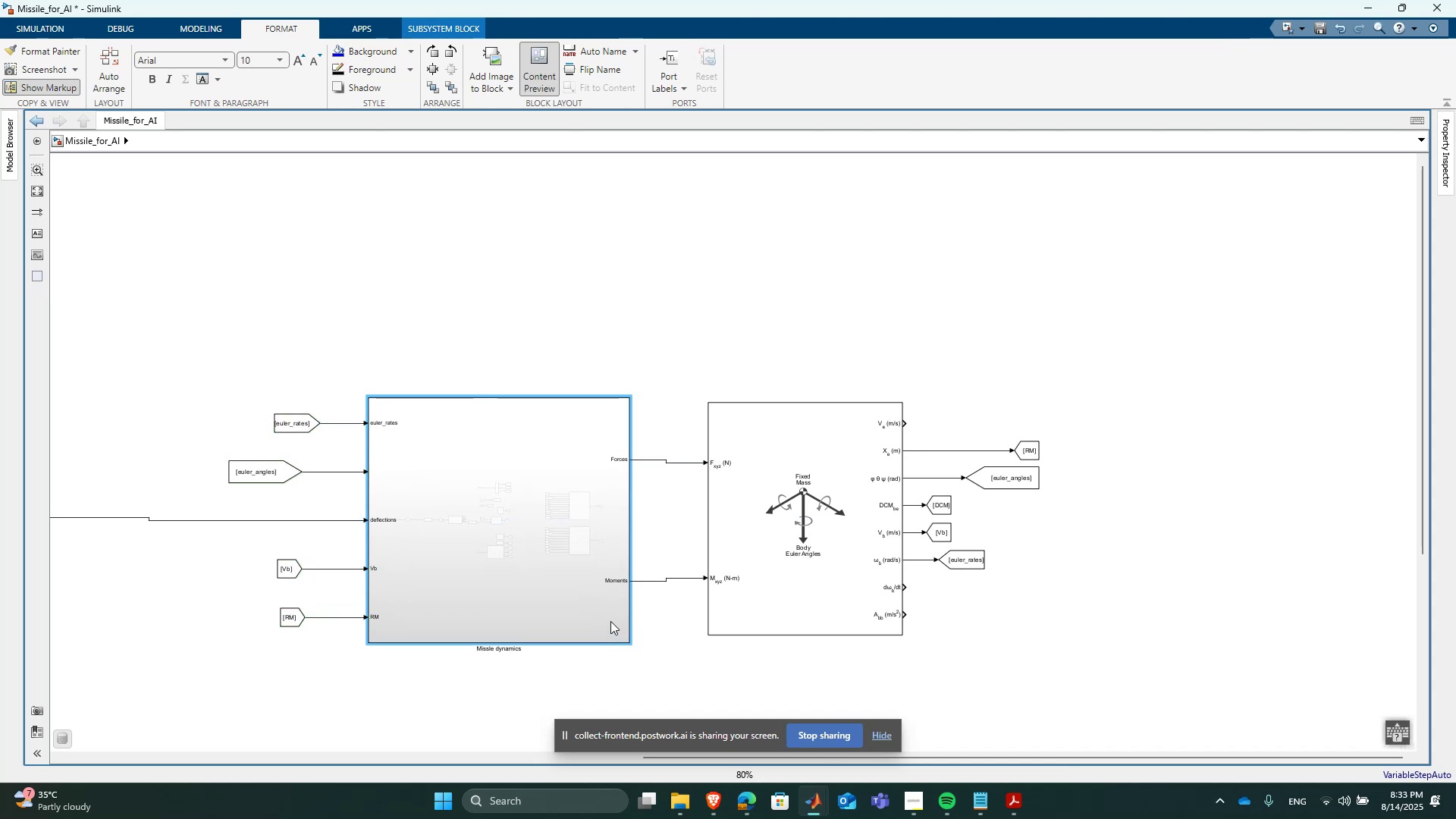 
key(ArrowUp)
 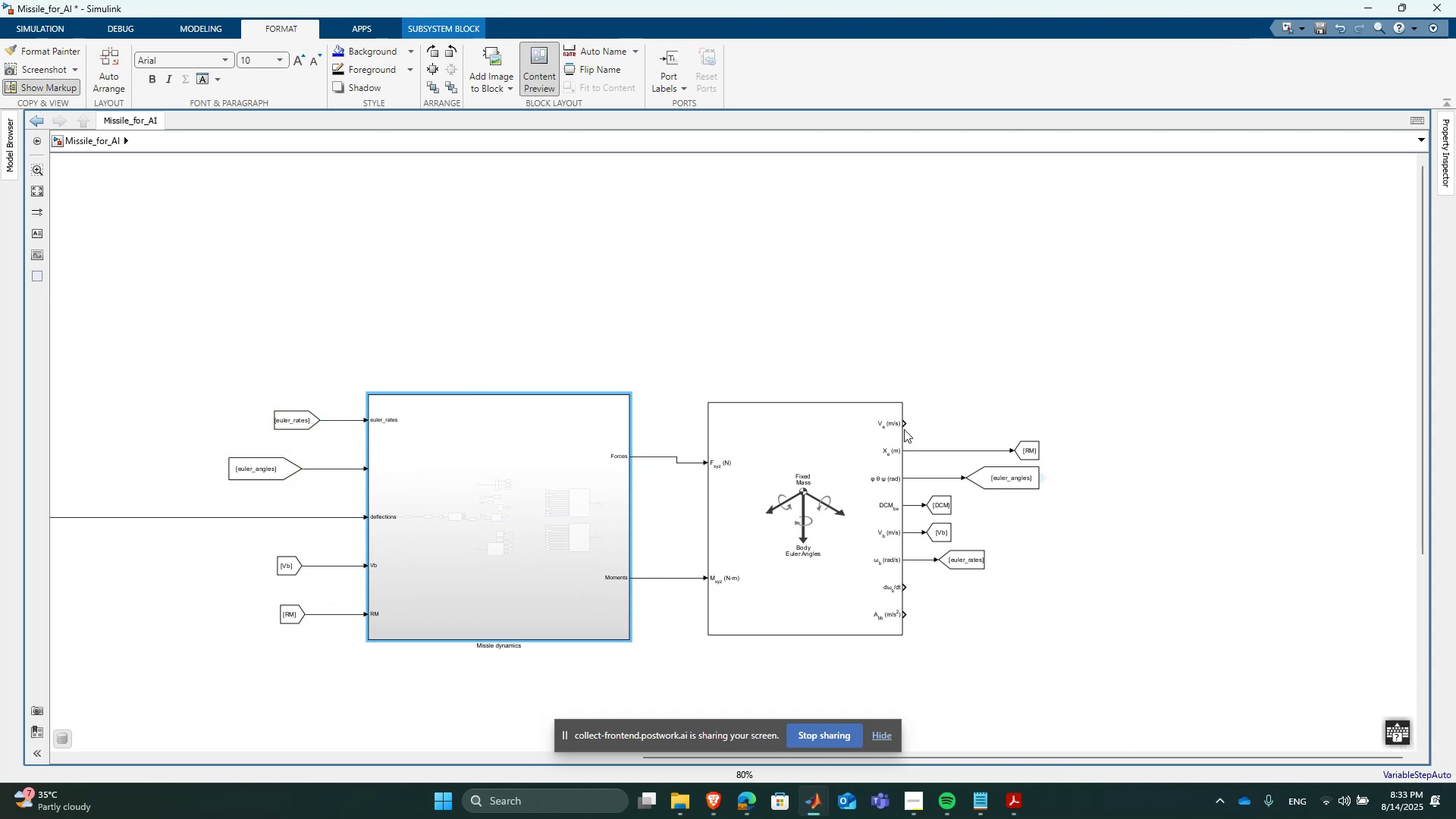 
left_click_drag(start_coordinate=[901, 402], to_coordinate=[906, 393])
 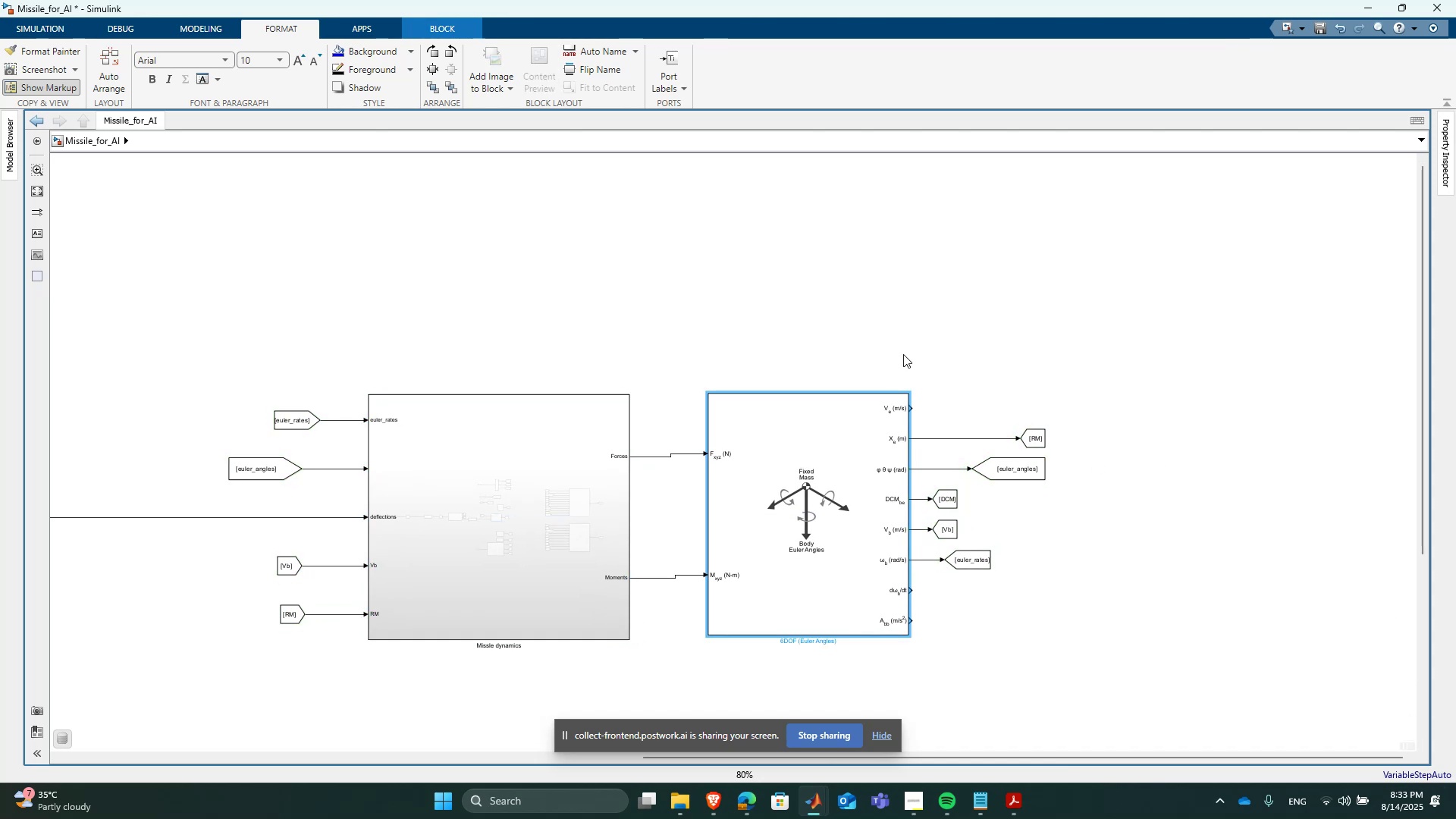 
key(ArrowDown)
 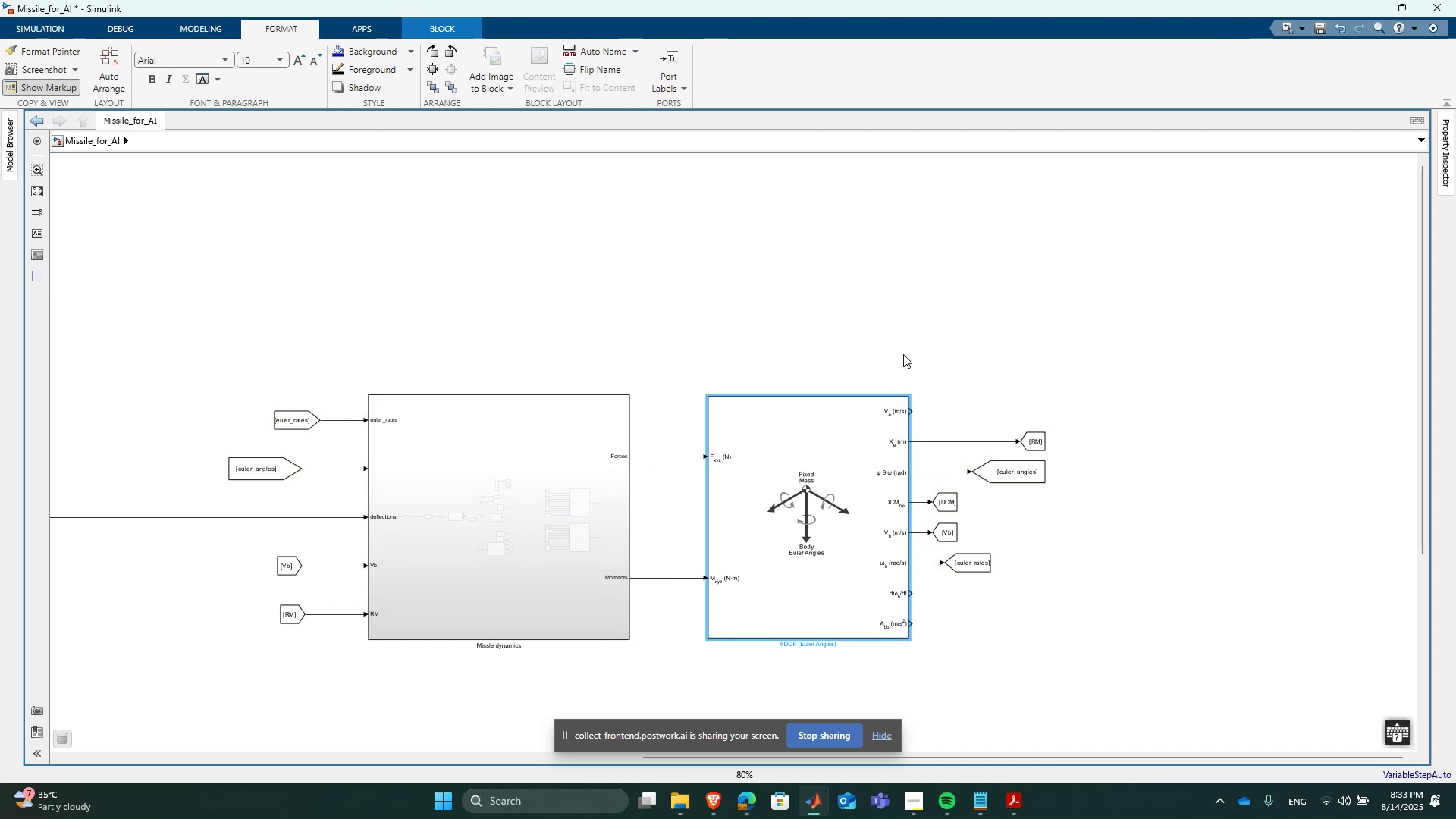 
left_click([903, 354])
 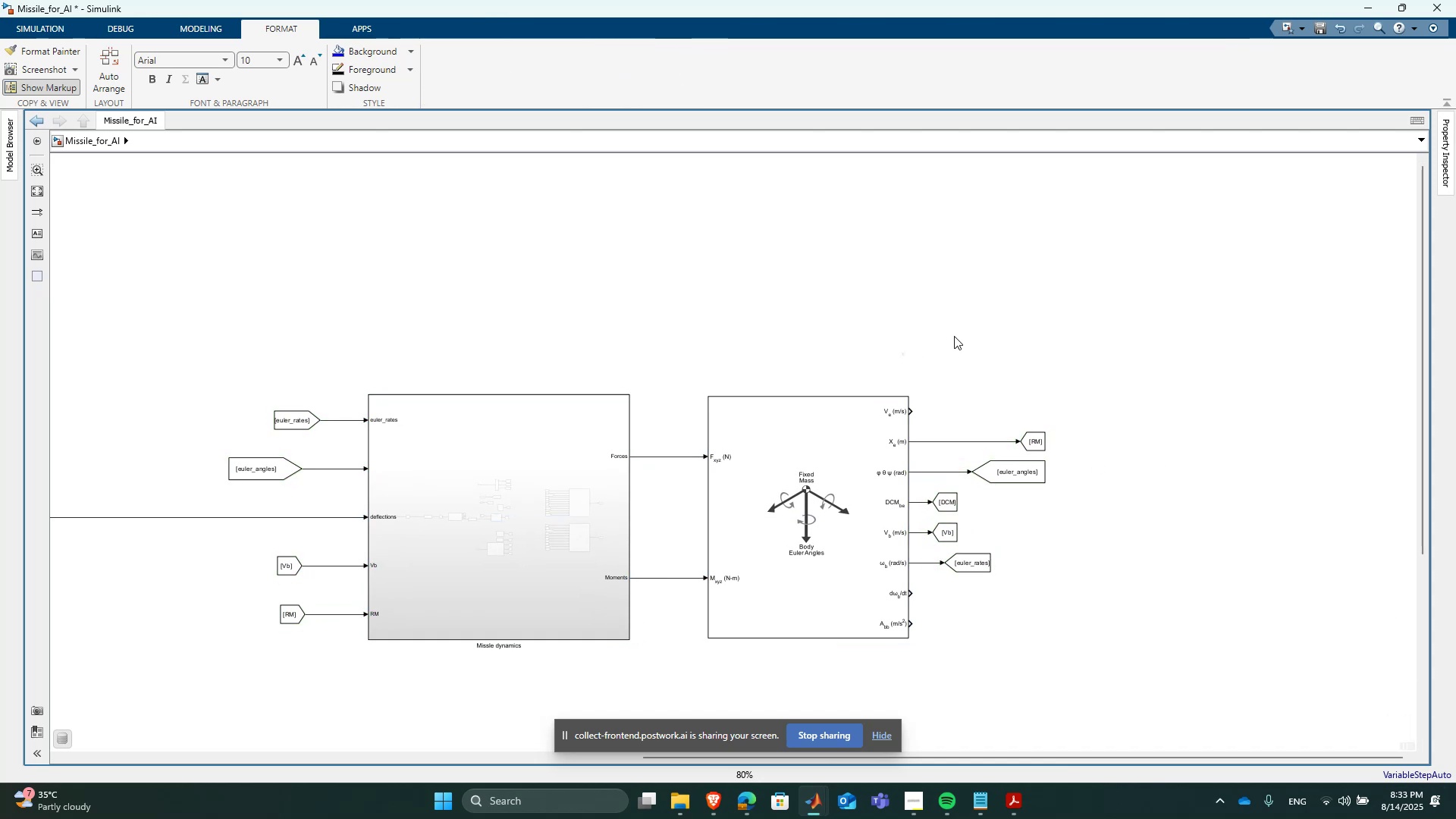 
scroll: coordinate [620, 463], scroll_direction: down, amount: 3.0
 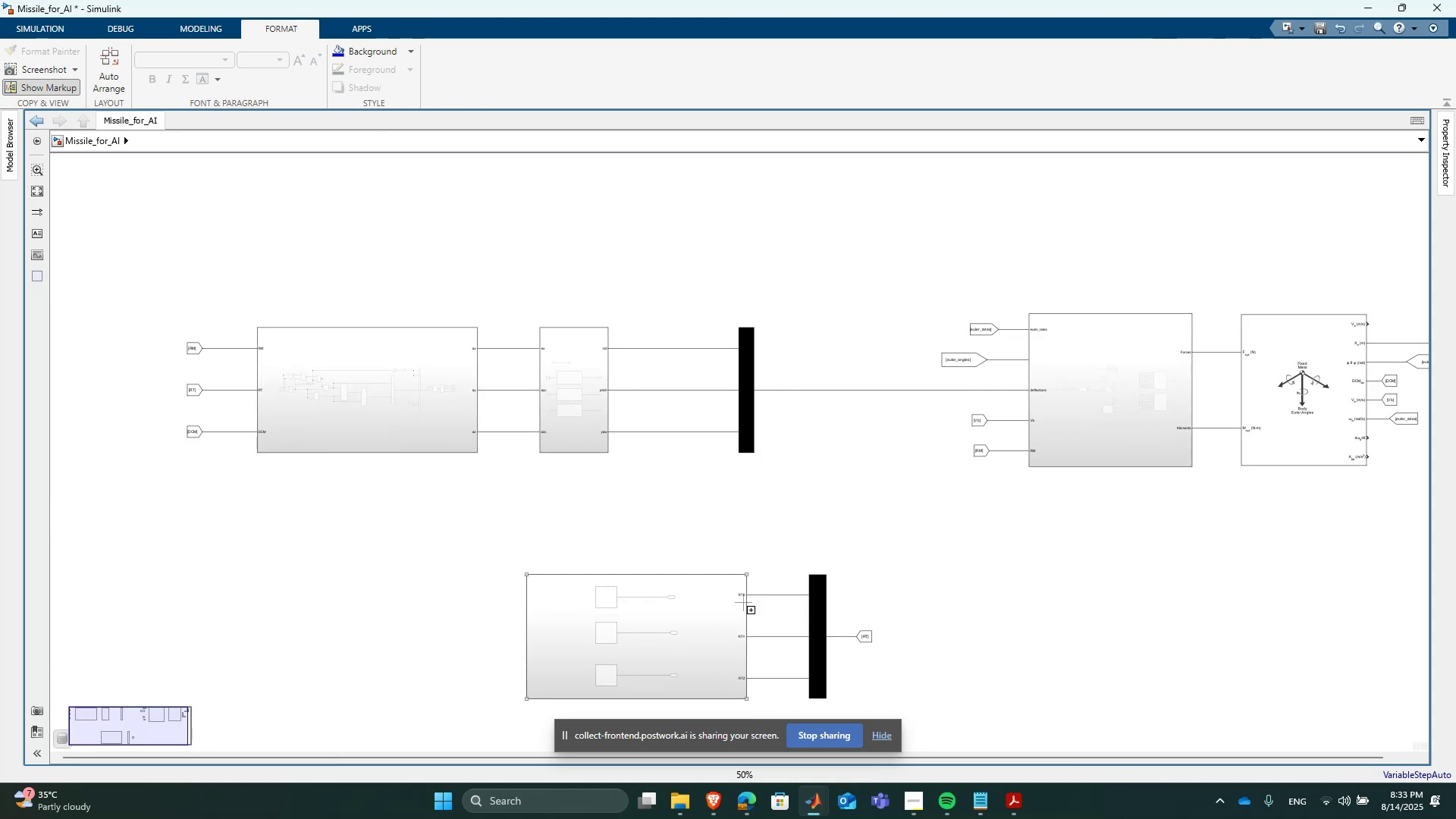 
scroll: coordinate [792, 634], scroll_direction: up, amount: 4.0
 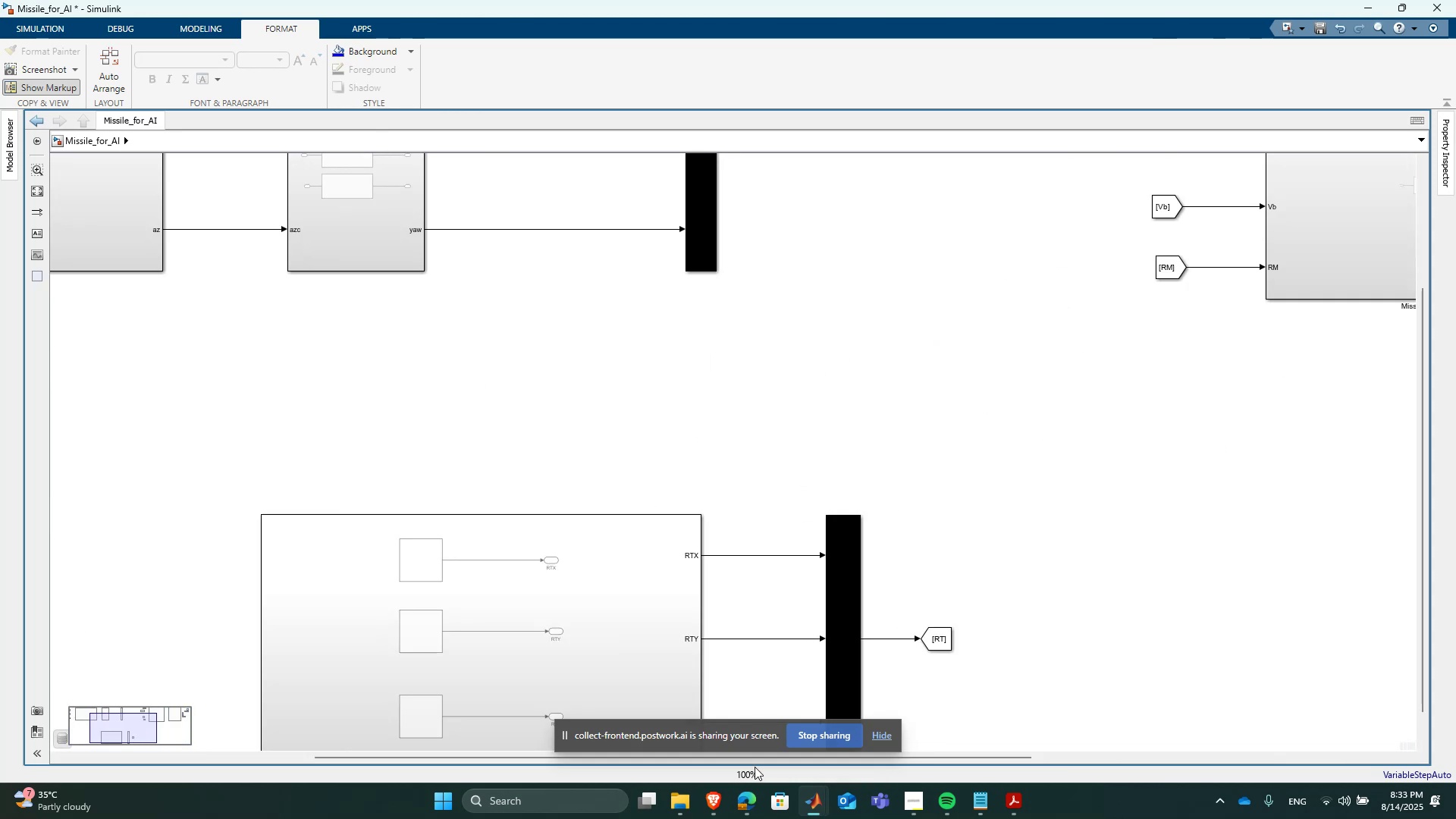 
left_click([739, 811])
 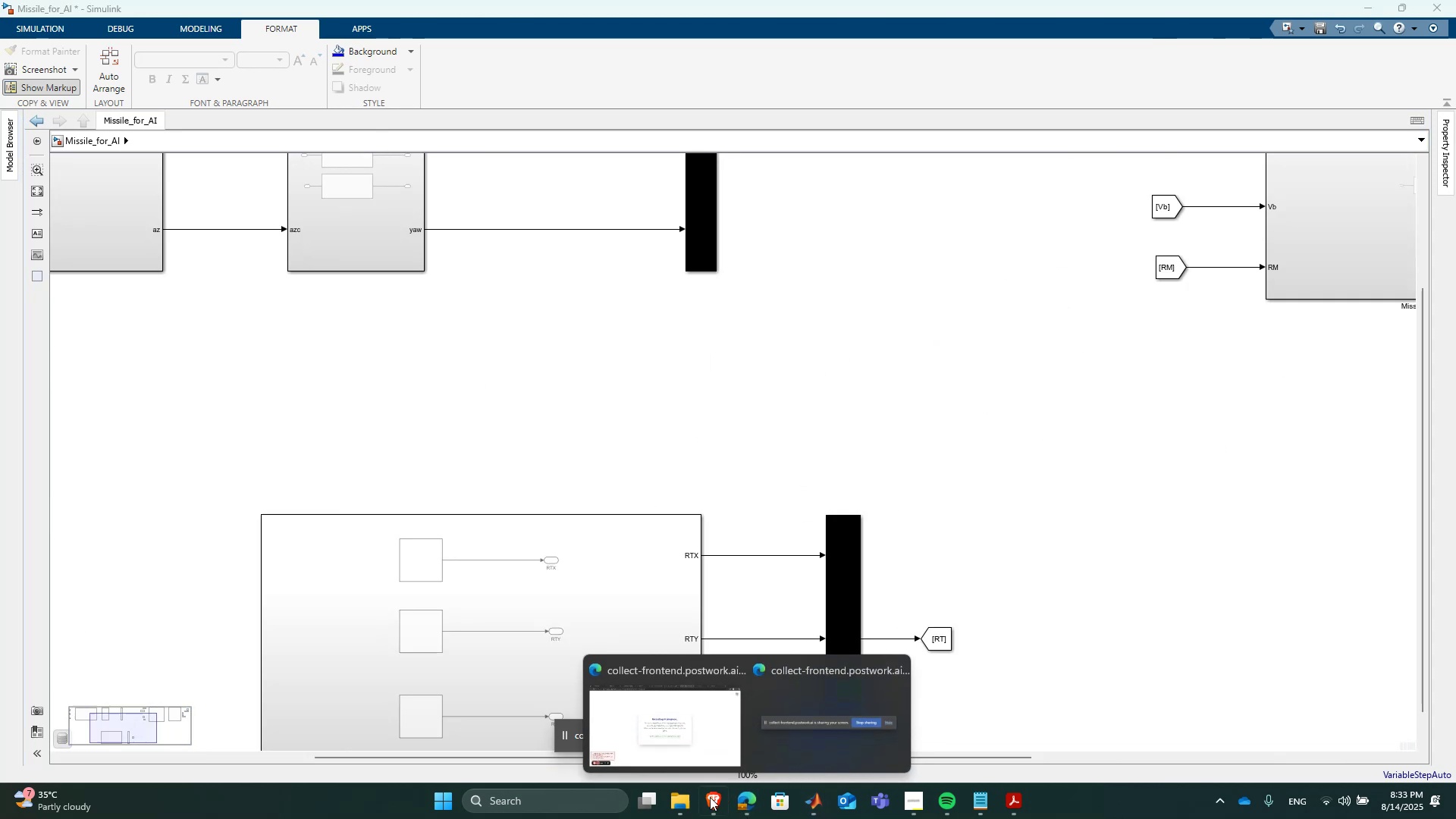 
left_click([662, 745])
 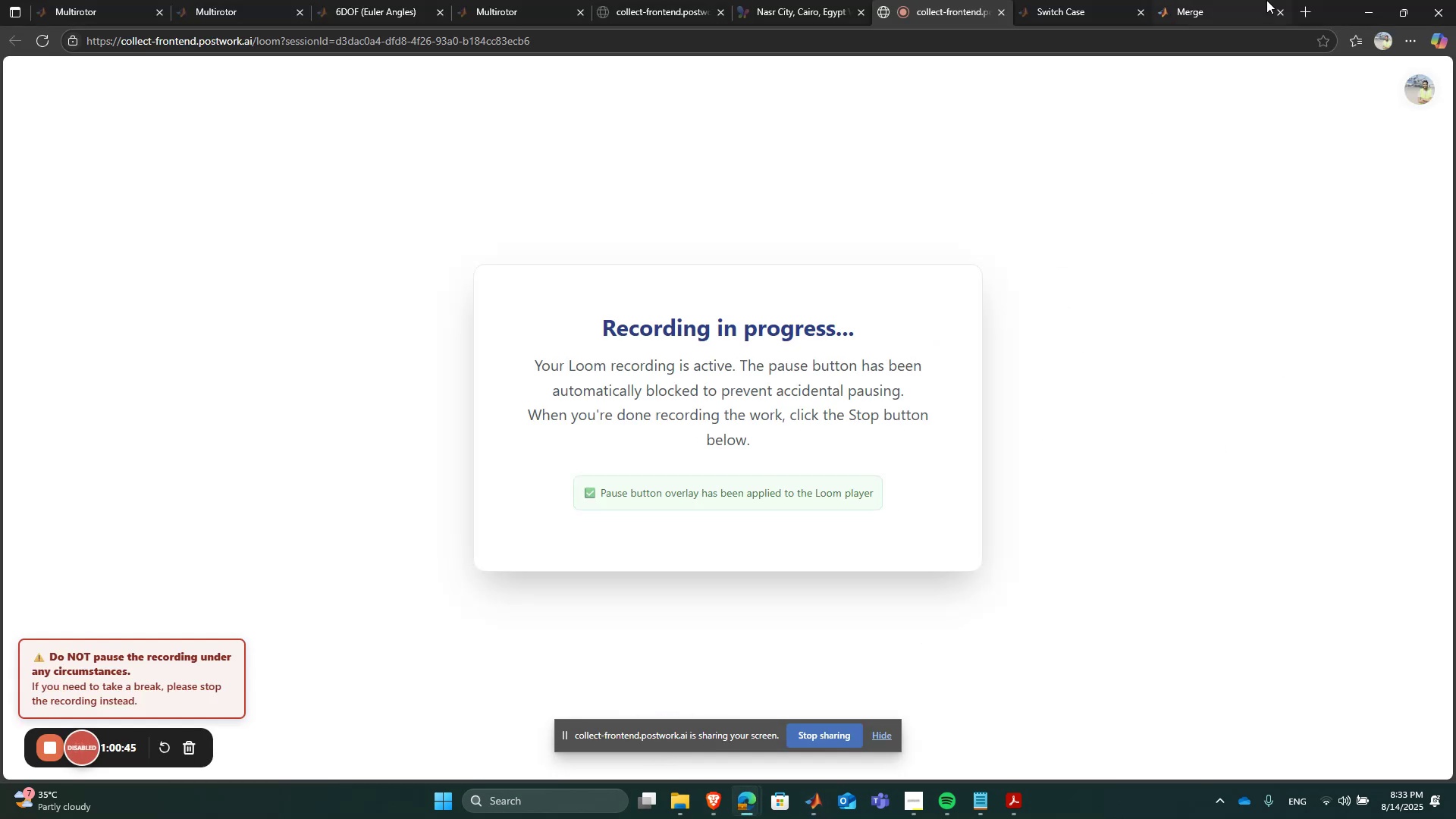 
left_click([1364, 2])
 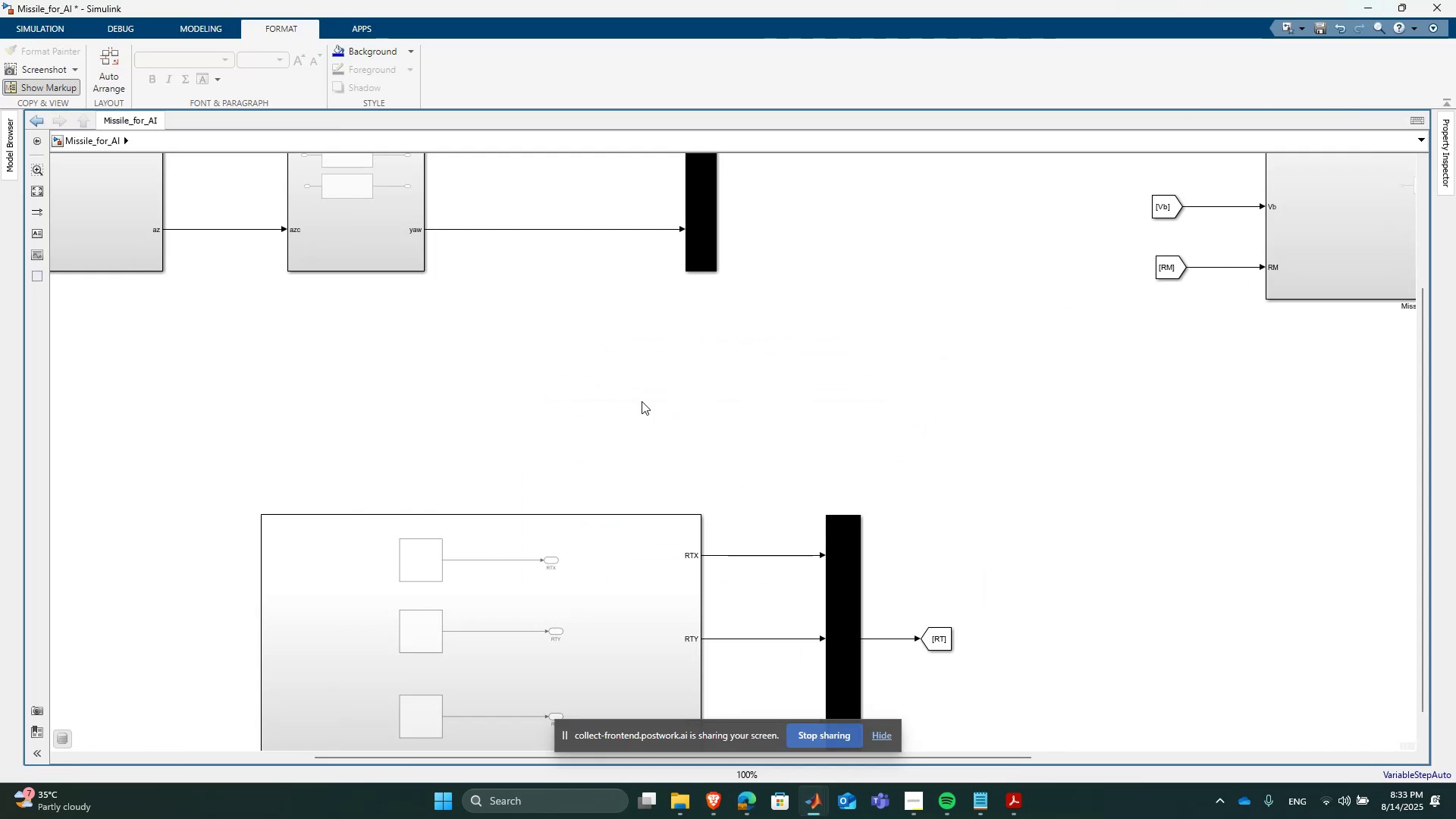 
scroll: coordinate [642, 401], scroll_direction: down, amount: 4.0
 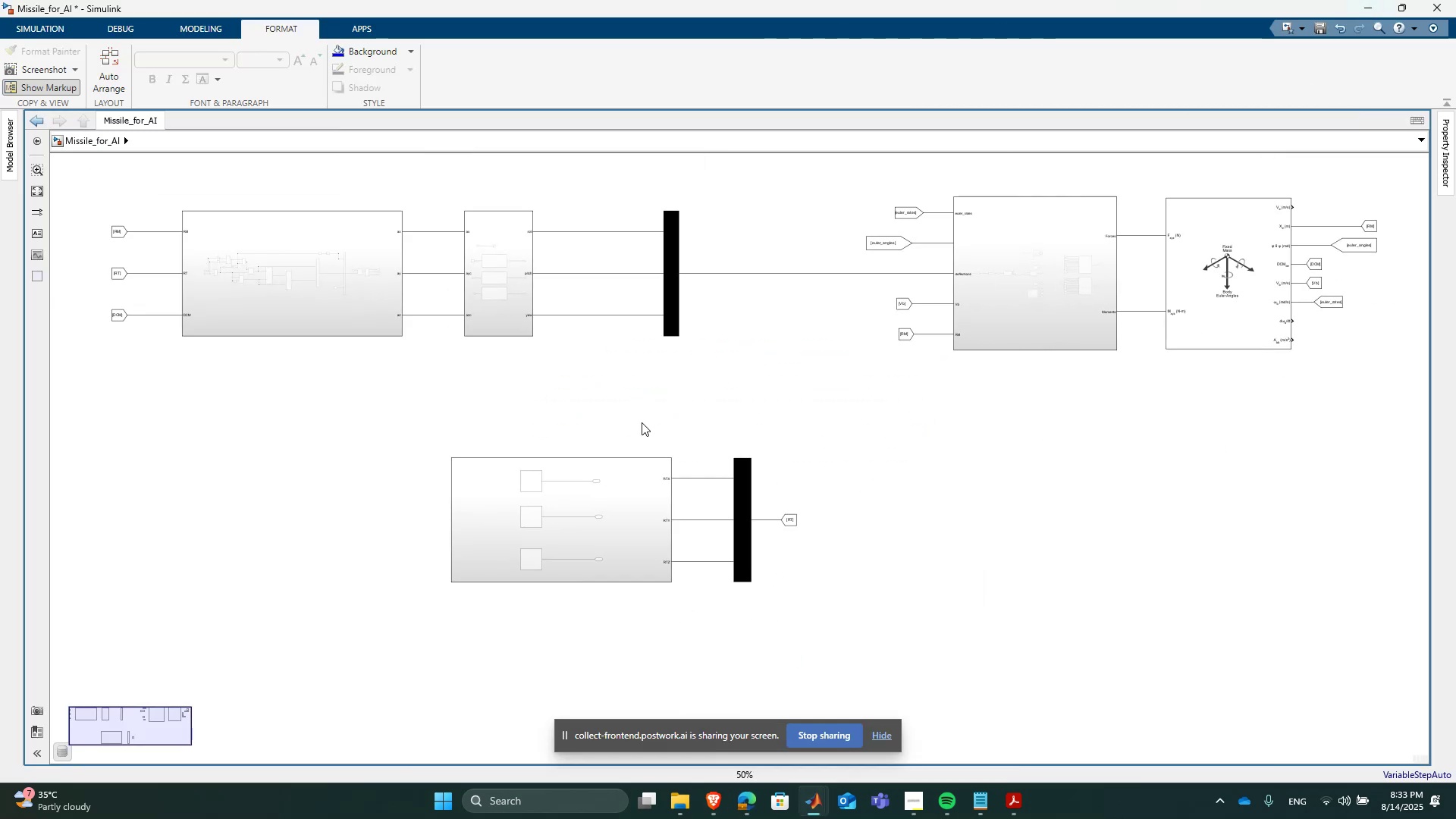 
scroll: coordinate [1109, 432], scroll_direction: up, amount: 5.0
 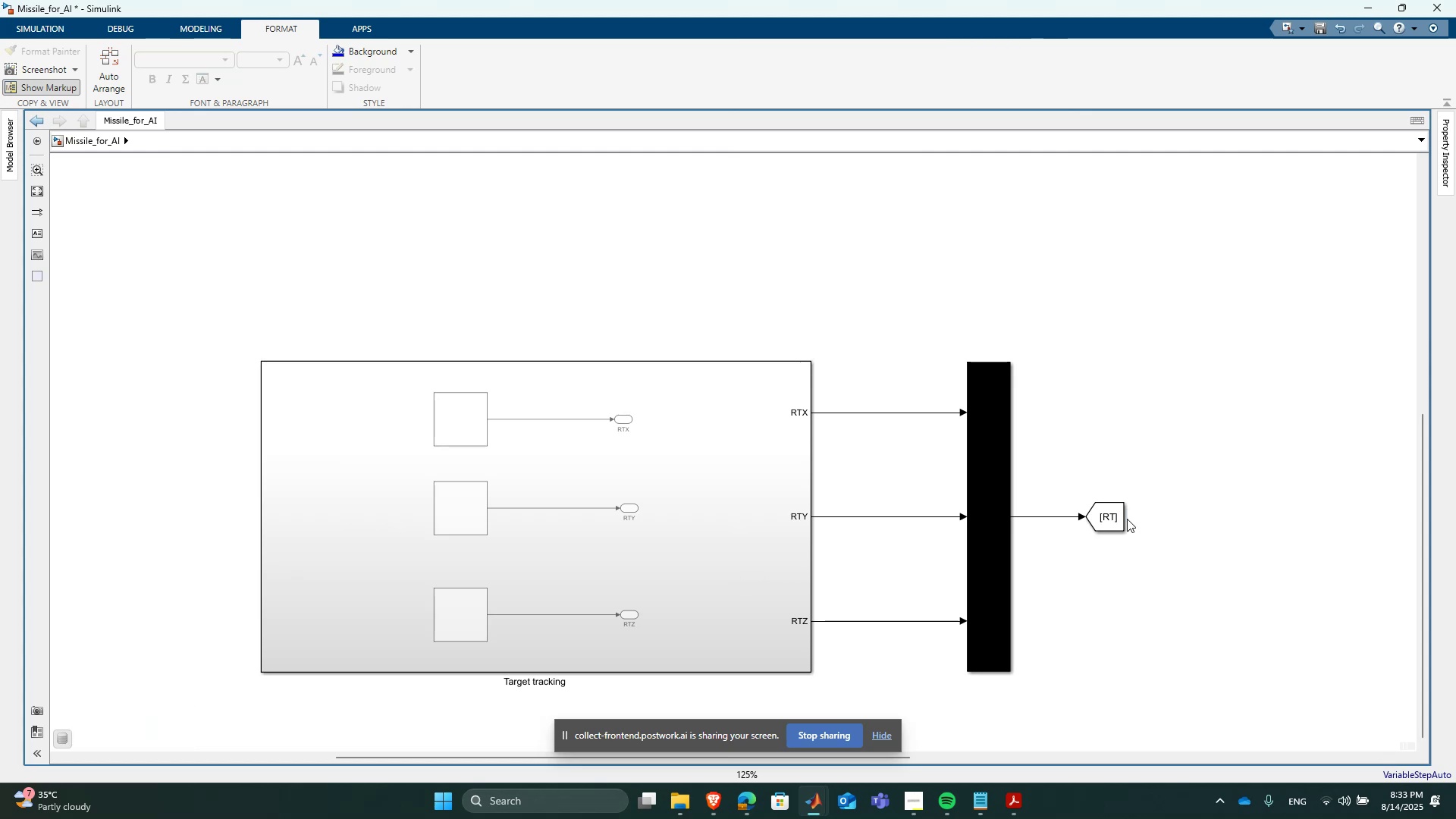 
scroll: coordinate [803, 549], scroll_direction: down, amount: 2.0
 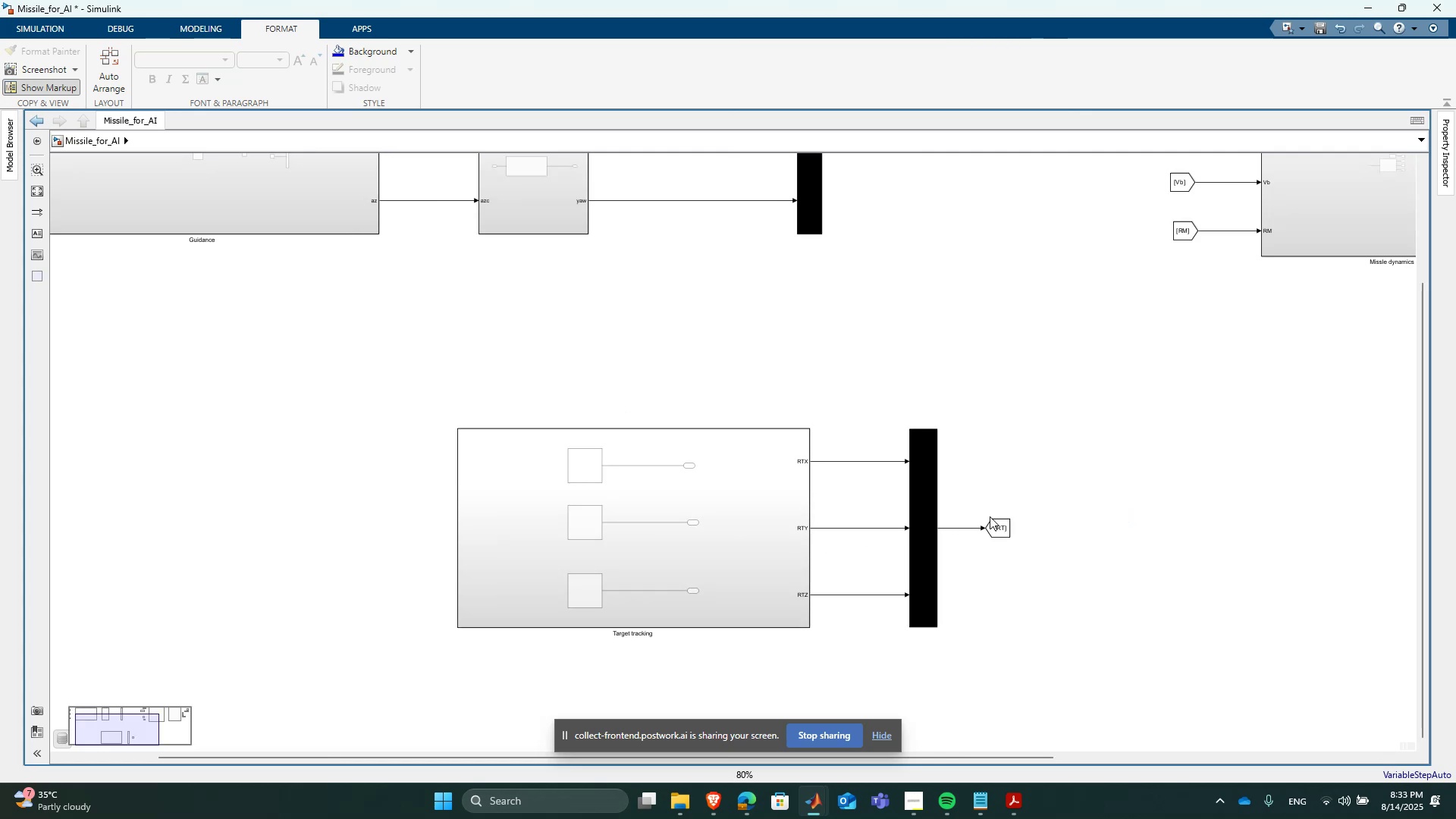 
scroll: coordinate [912, 556], scroll_direction: none, amount: 0.0
 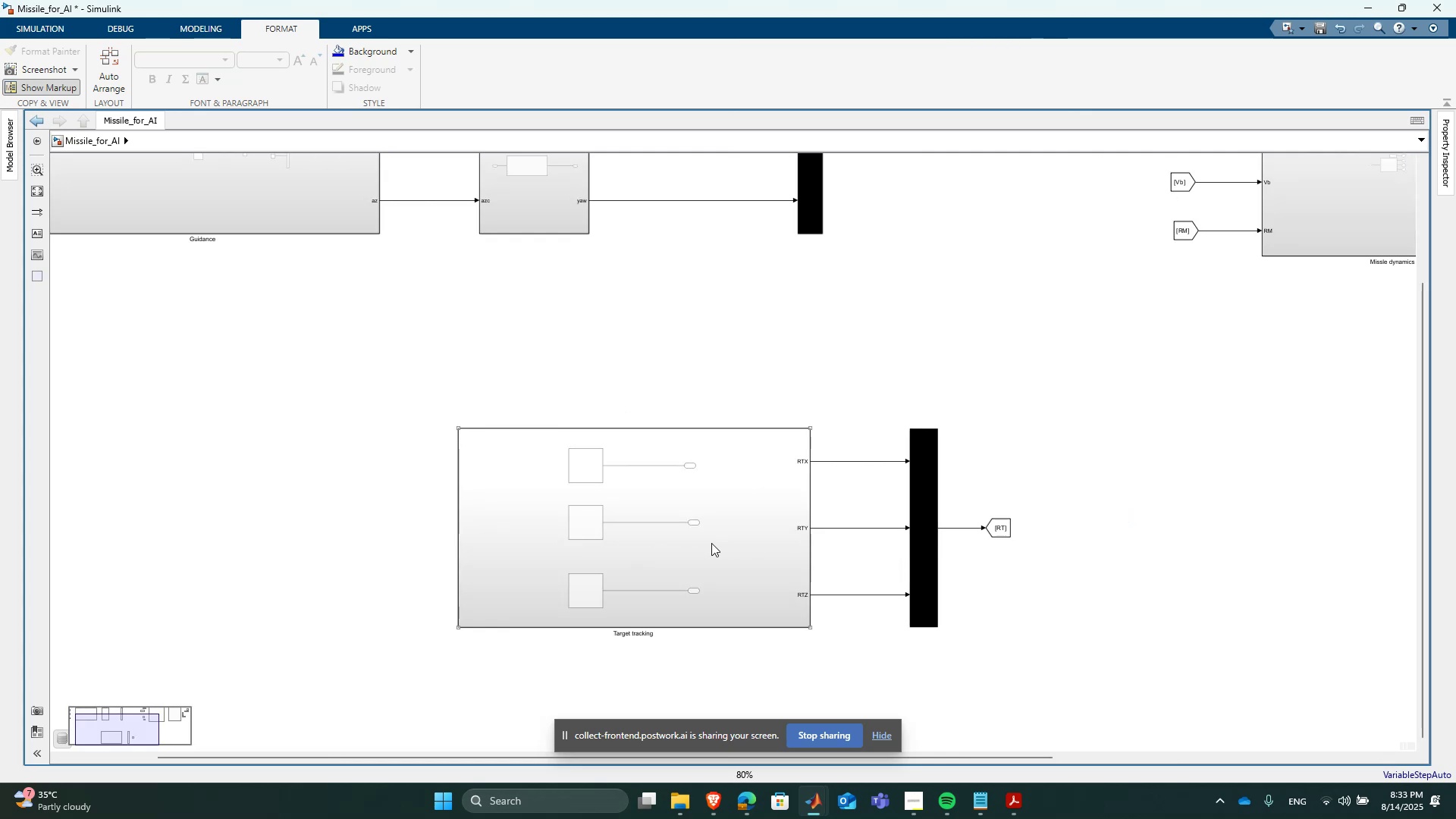 
scroll: coordinate [711, 544], scroll_direction: down, amount: 3.0
 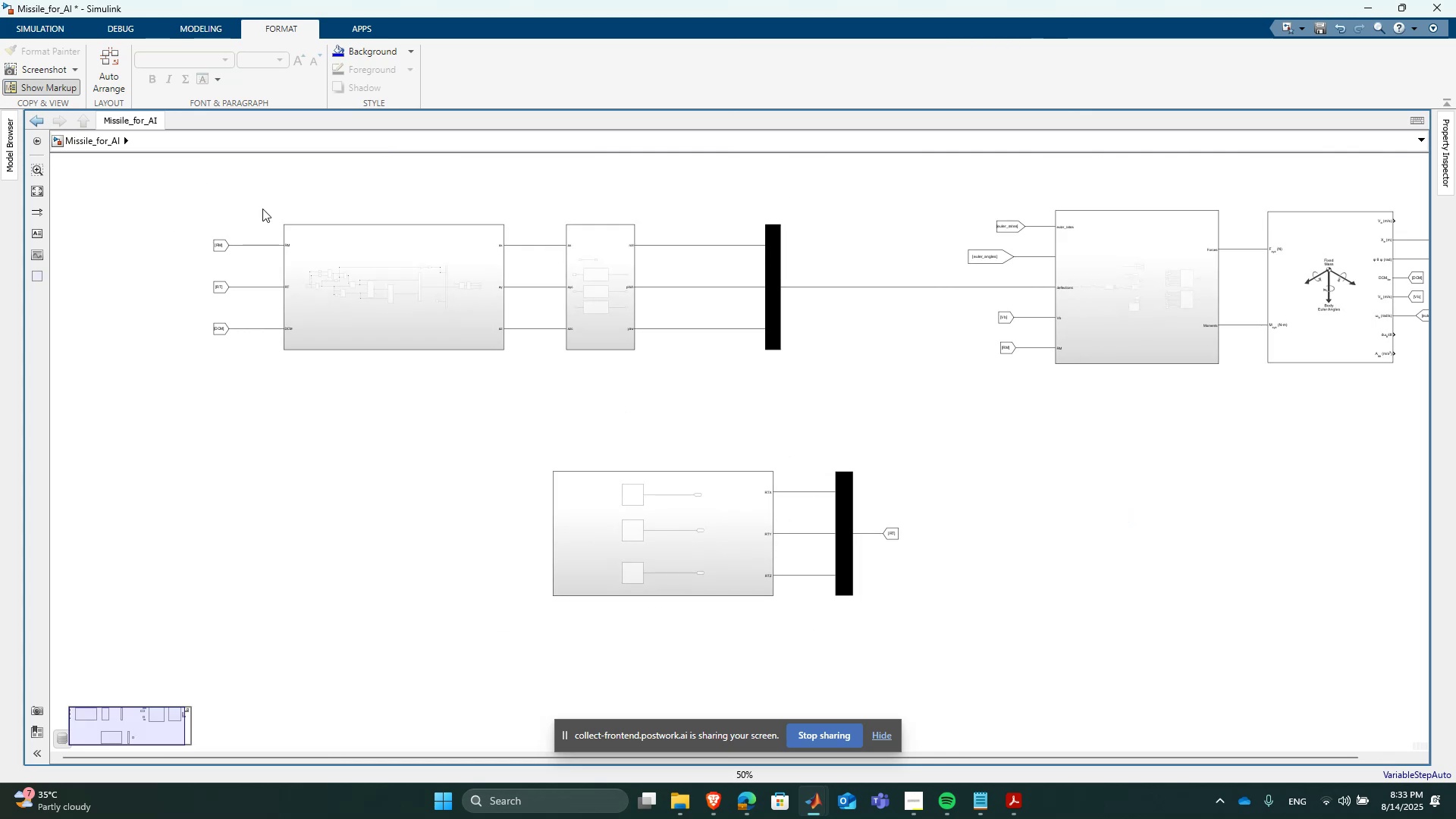 
scroll: coordinate [311, 240], scroll_direction: up, amount: 4.0
 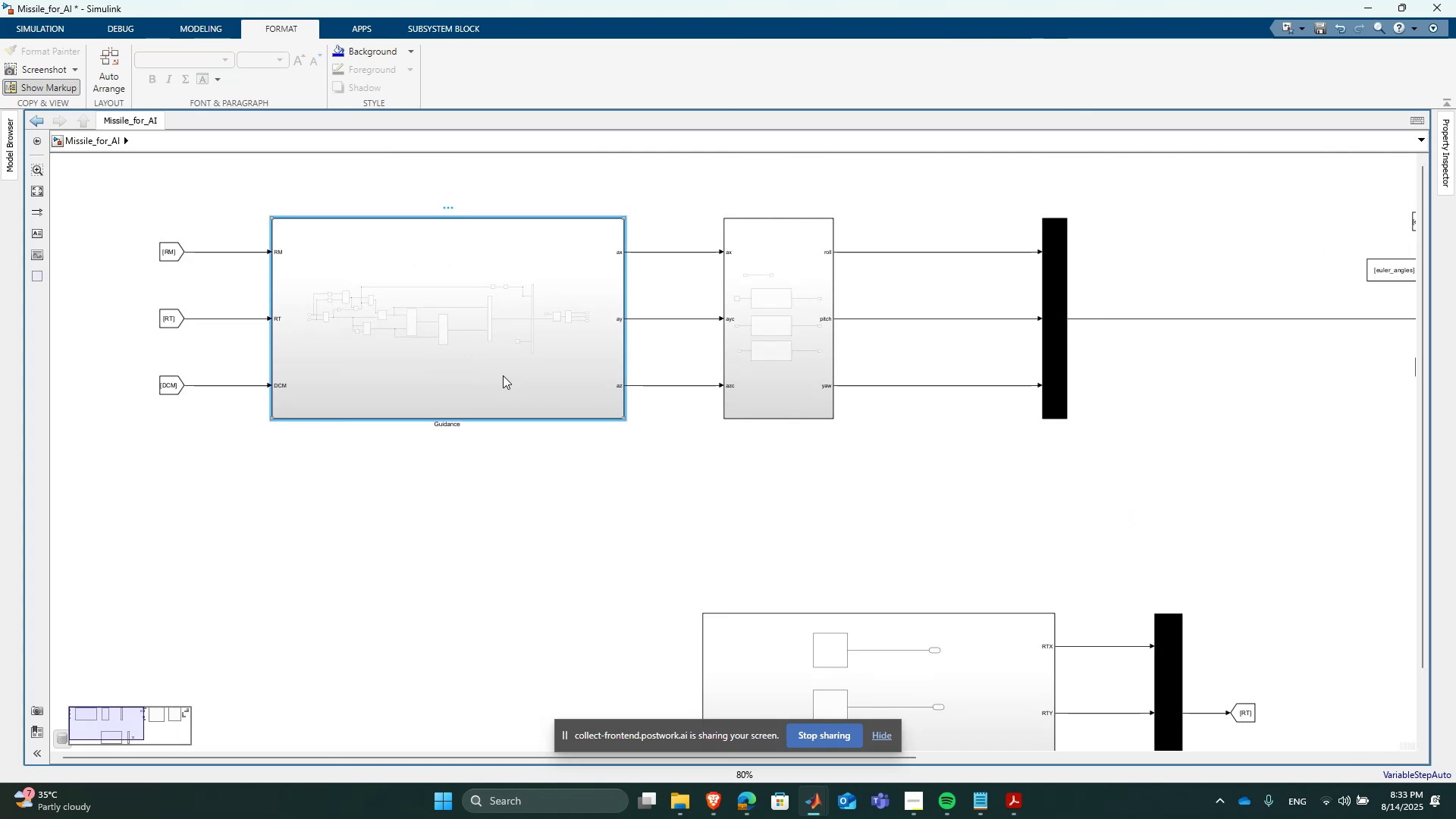 
double_click([503, 375])
 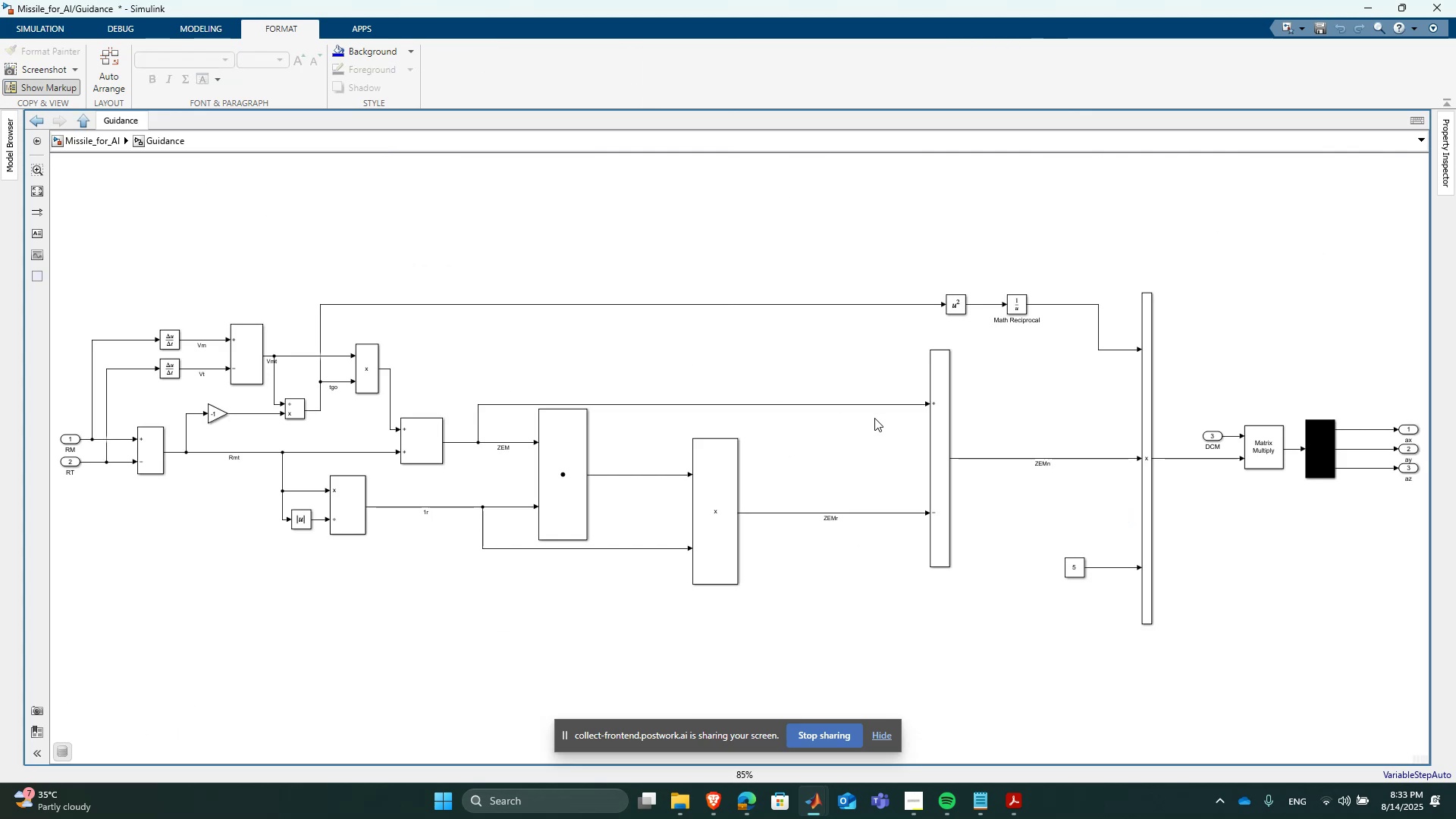 
scroll: coordinate [874, 418], scroll_direction: down, amount: 1.0
 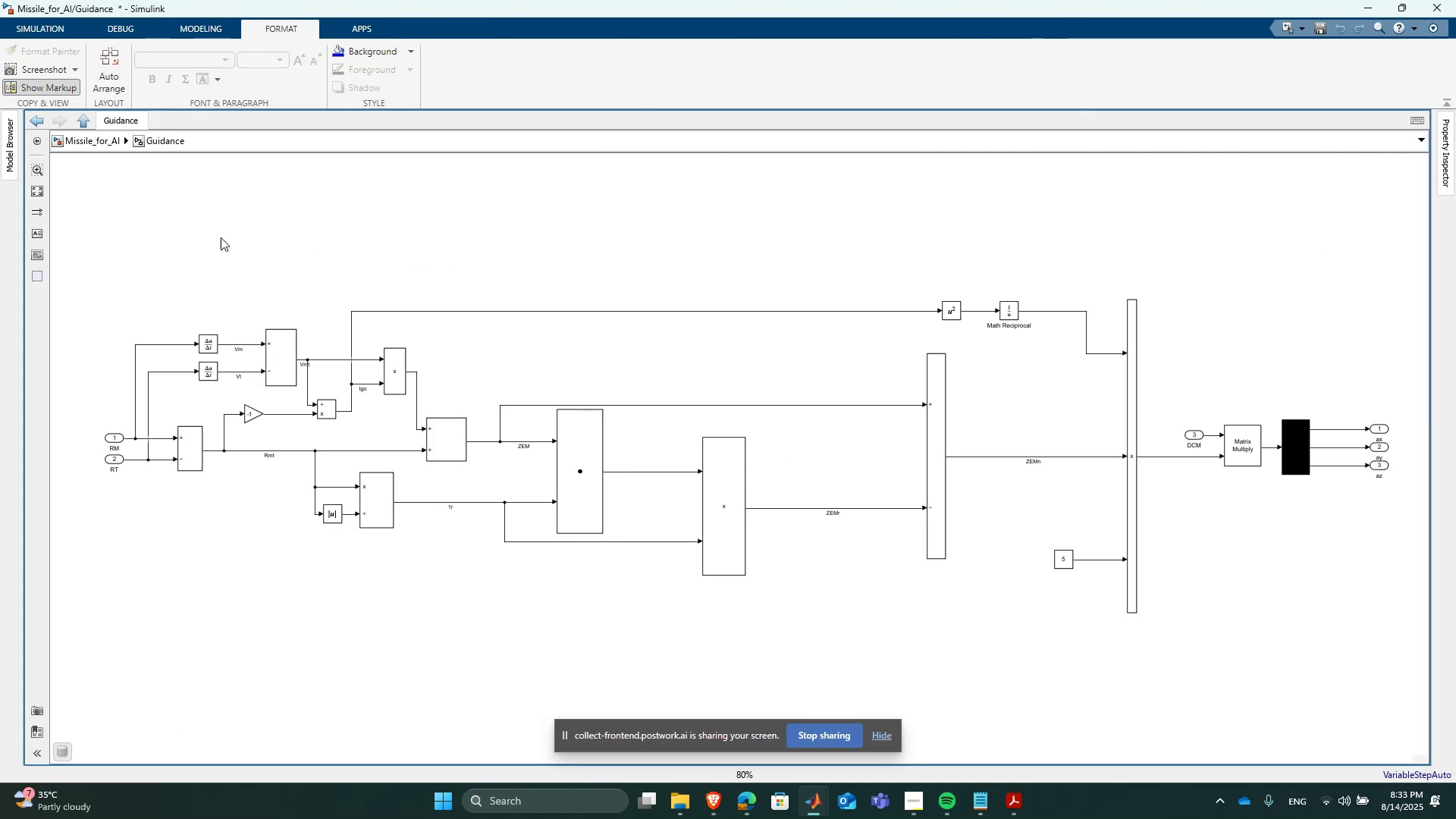 
left_click([96, 138])
 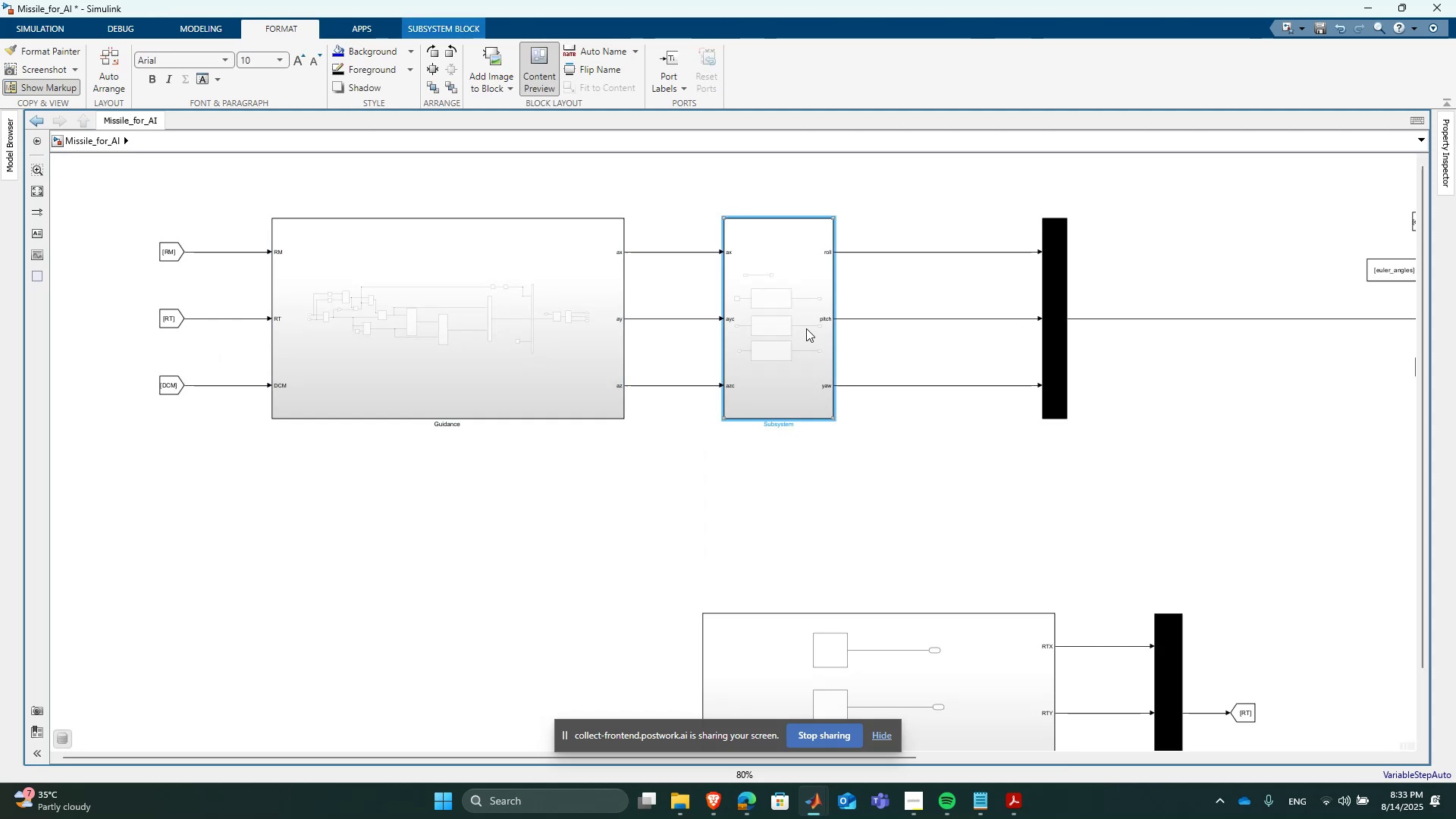 
double_click([806, 328])
 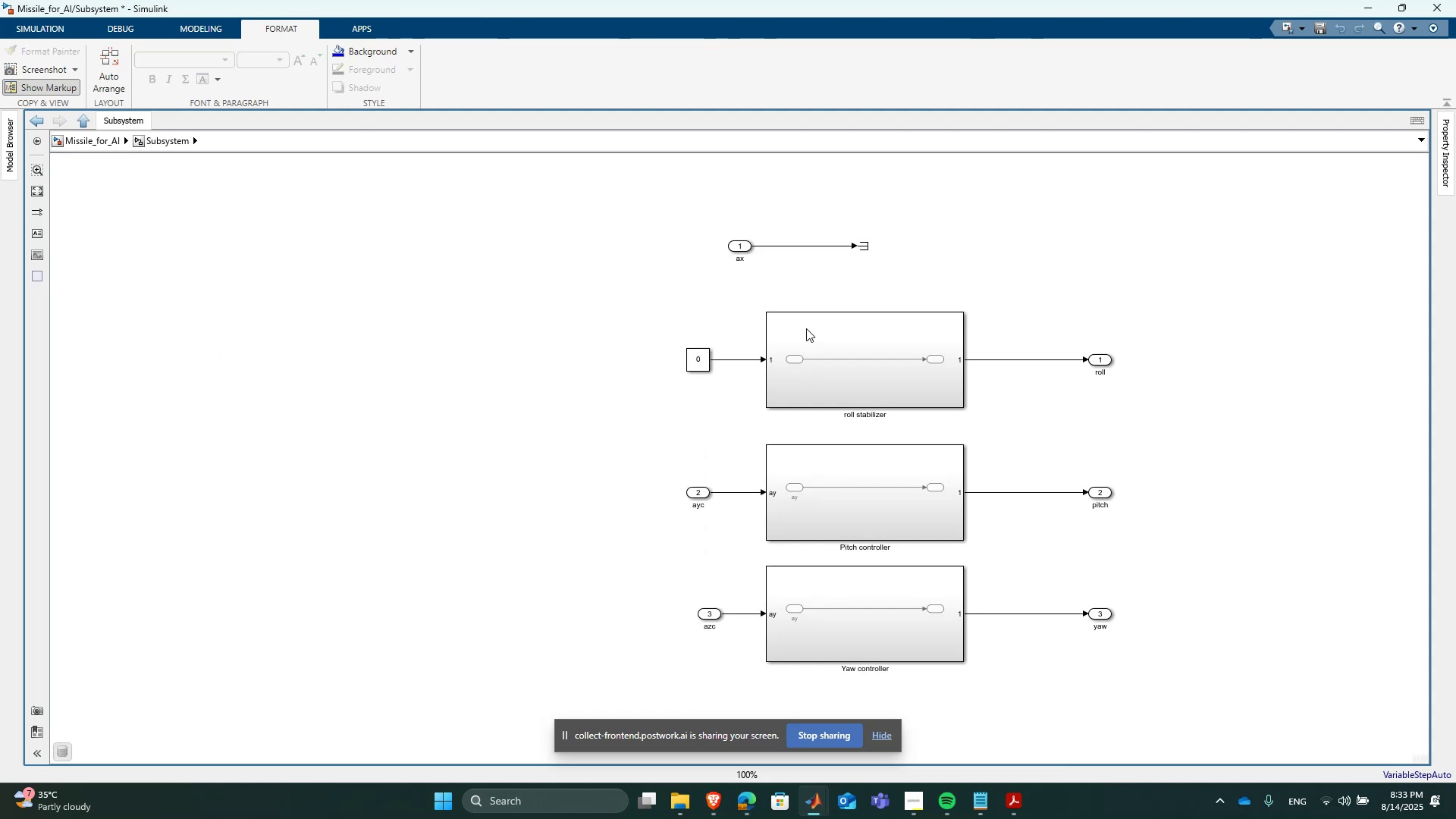 
scroll: coordinate [800, 337], scroll_direction: down, amount: 1.0
 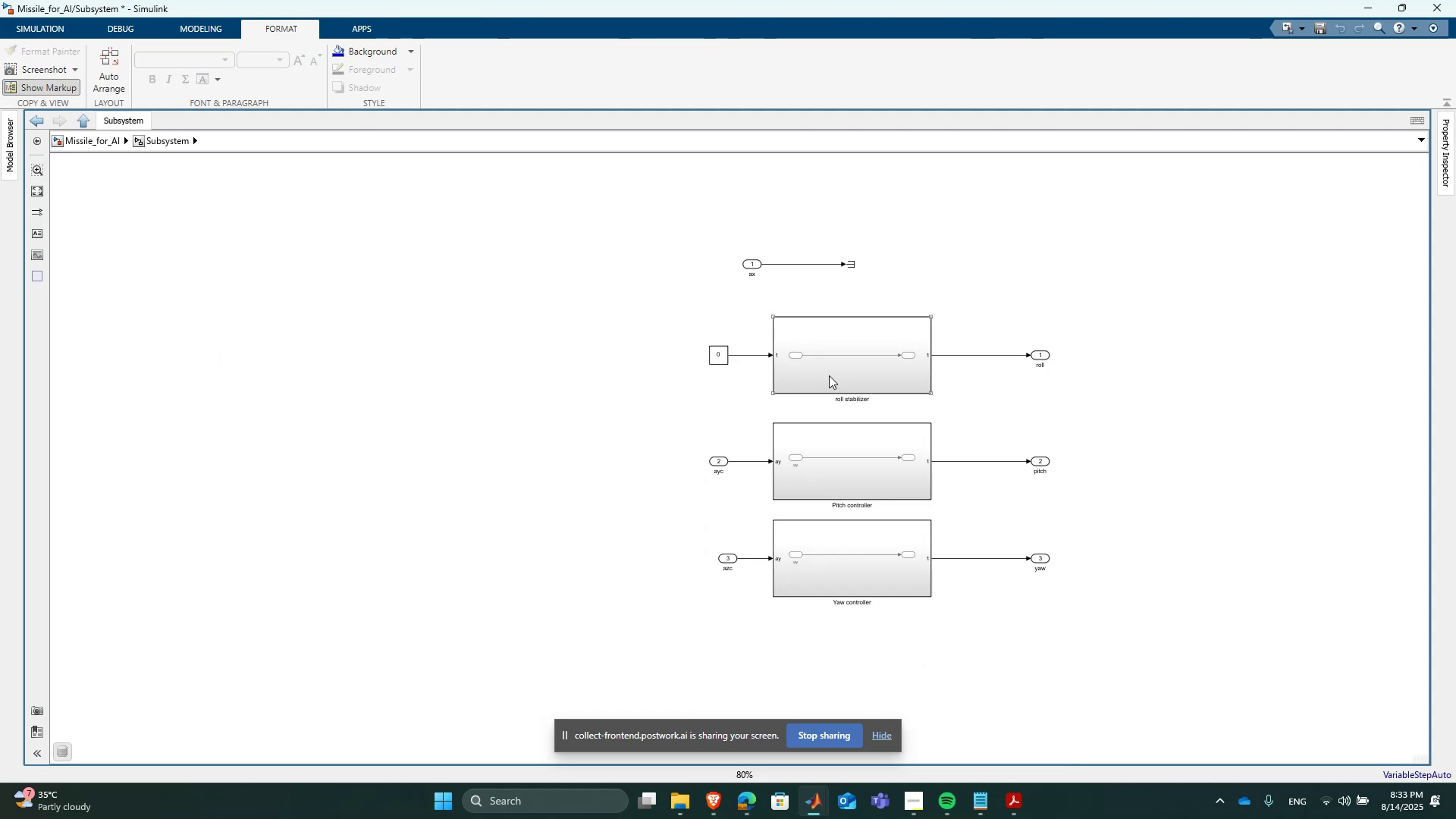 
scroll: coordinate [739, 436], scroll_direction: up, amount: 3.0
 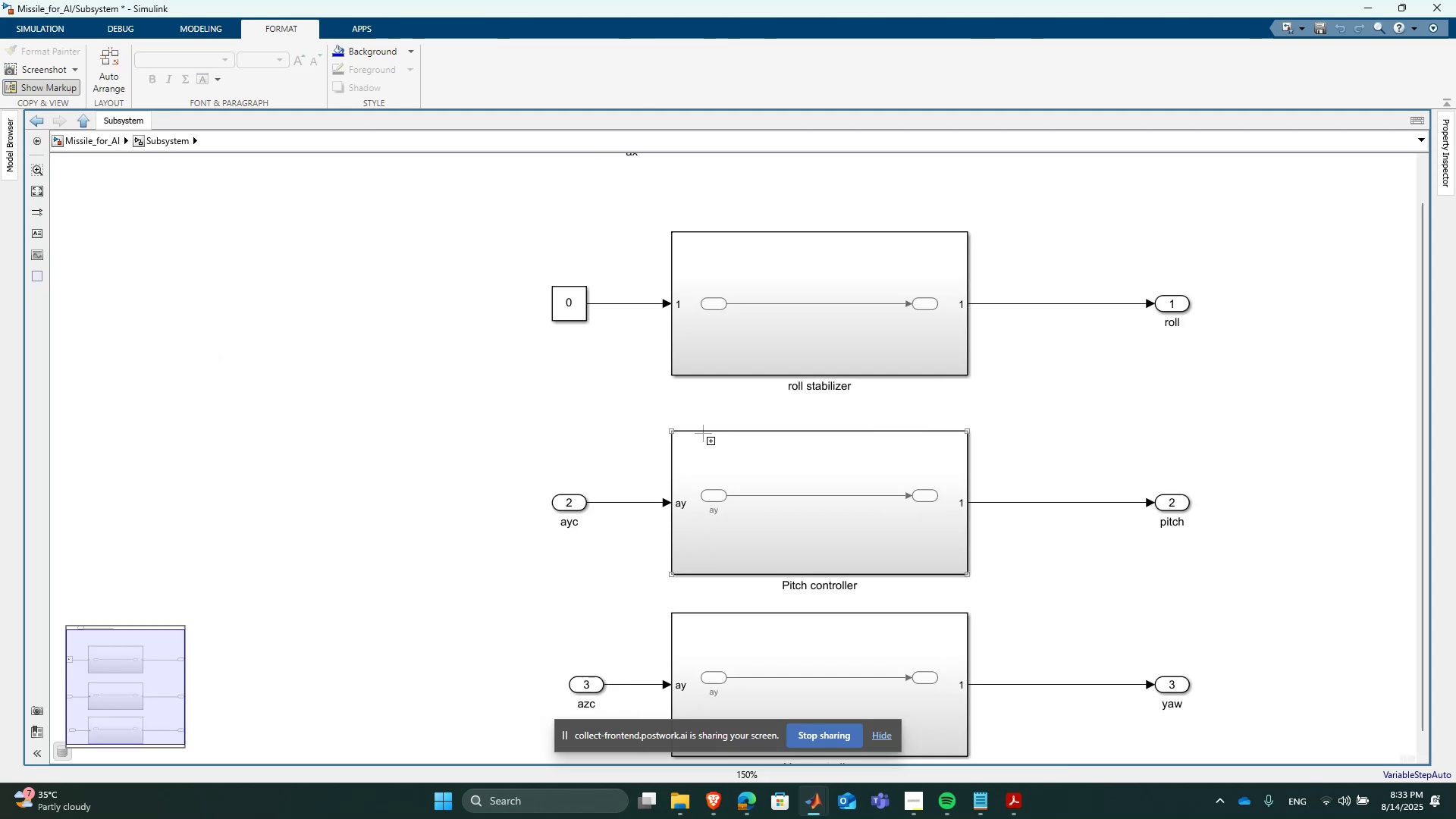 
scroll: coordinate [795, 384], scroll_direction: down, amount: 2.0
 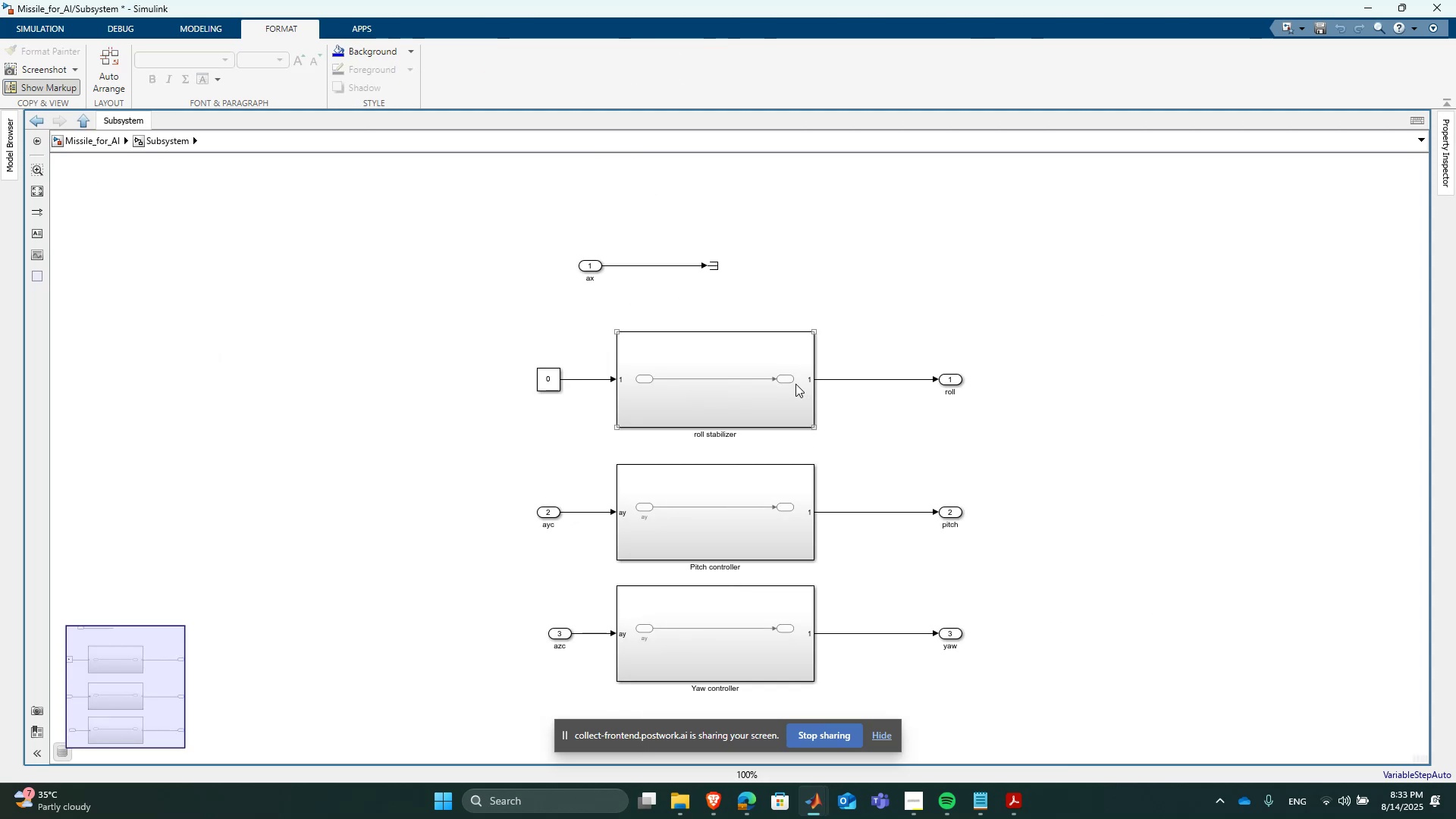 
scroll: coordinate [795, 384], scroll_direction: up, amount: 1.0
 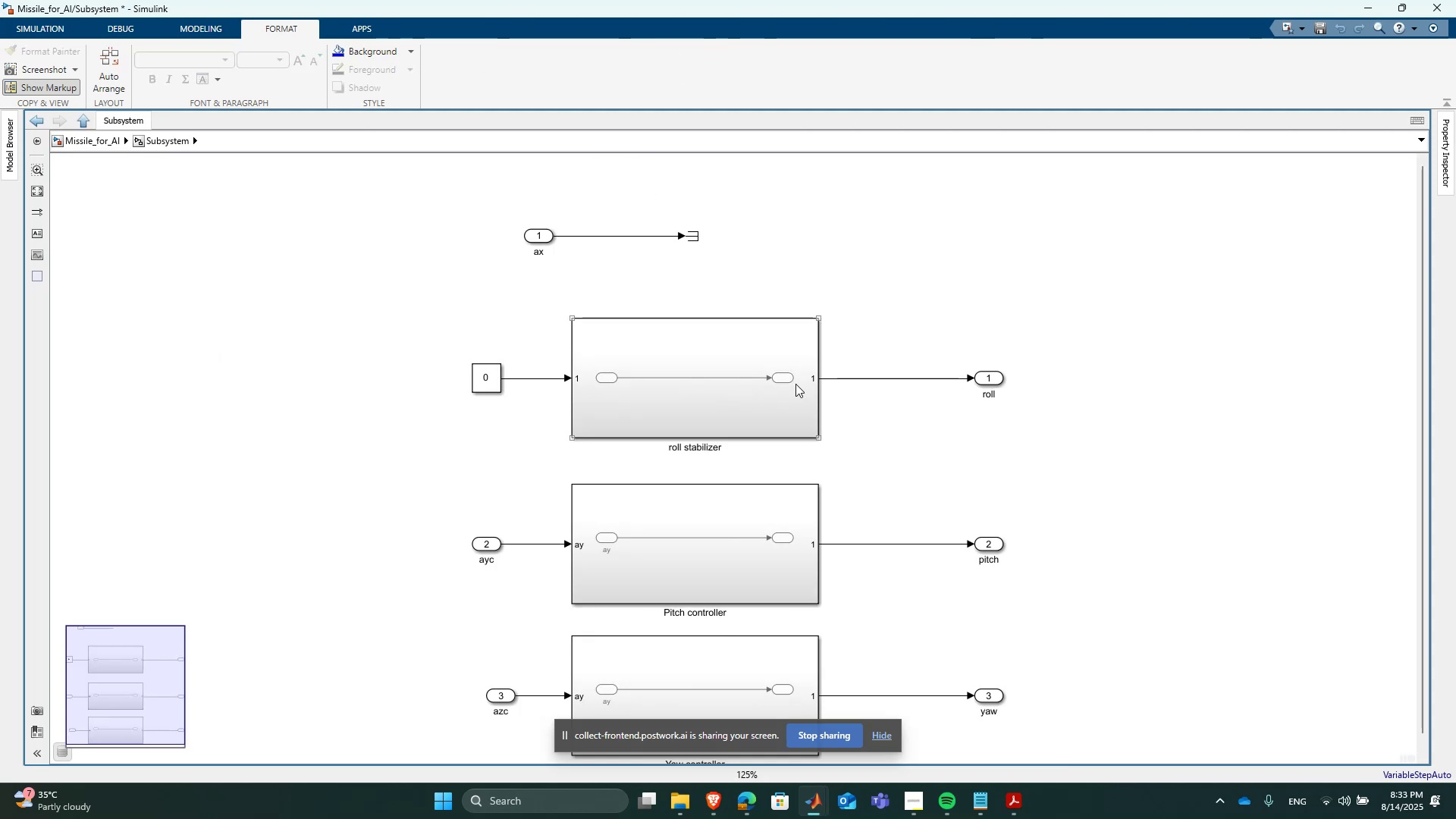 
scroll: coordinate [795, 384], scroll_direction: down, amount: 1.0
 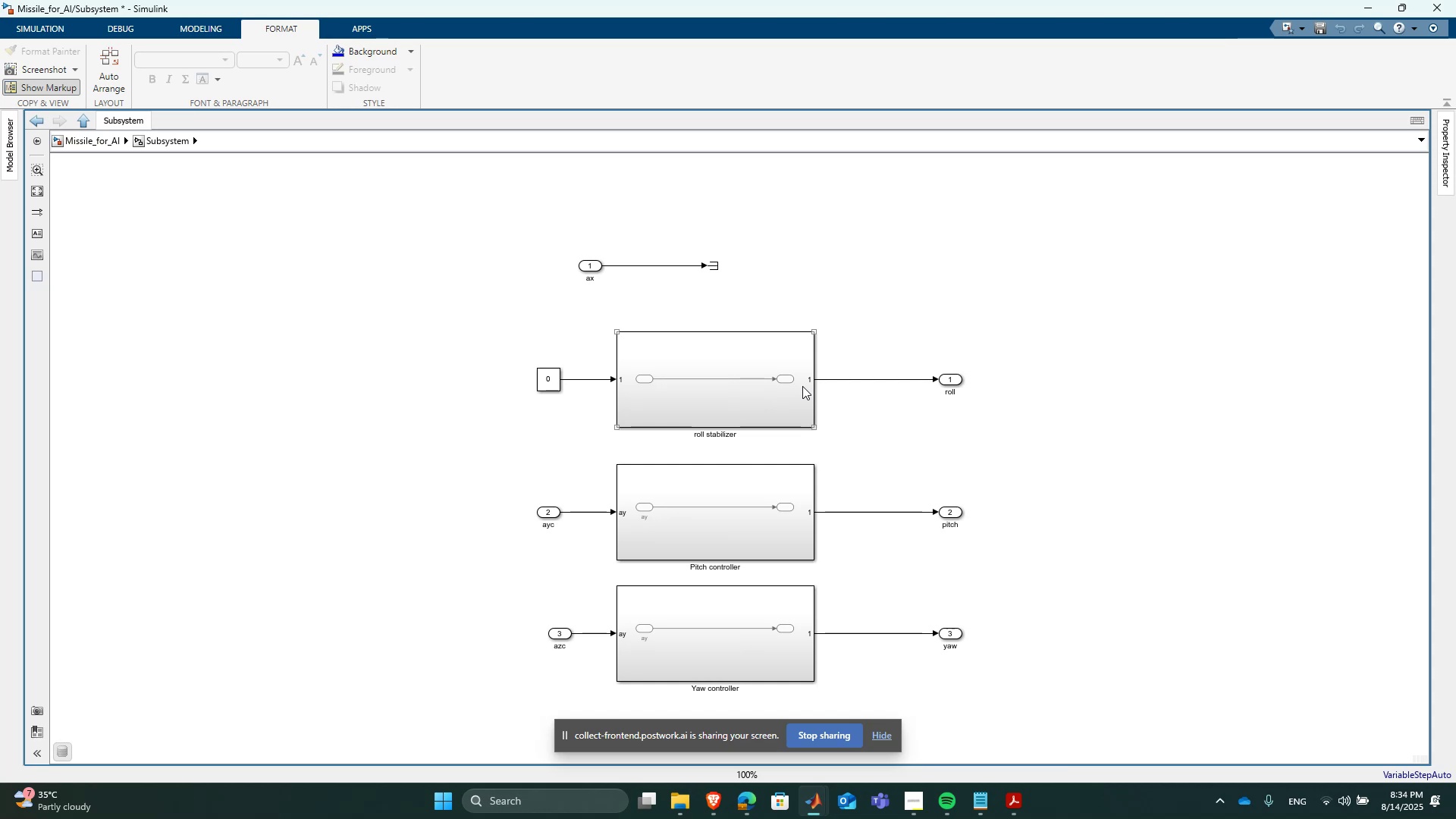 
wait(26.0)
 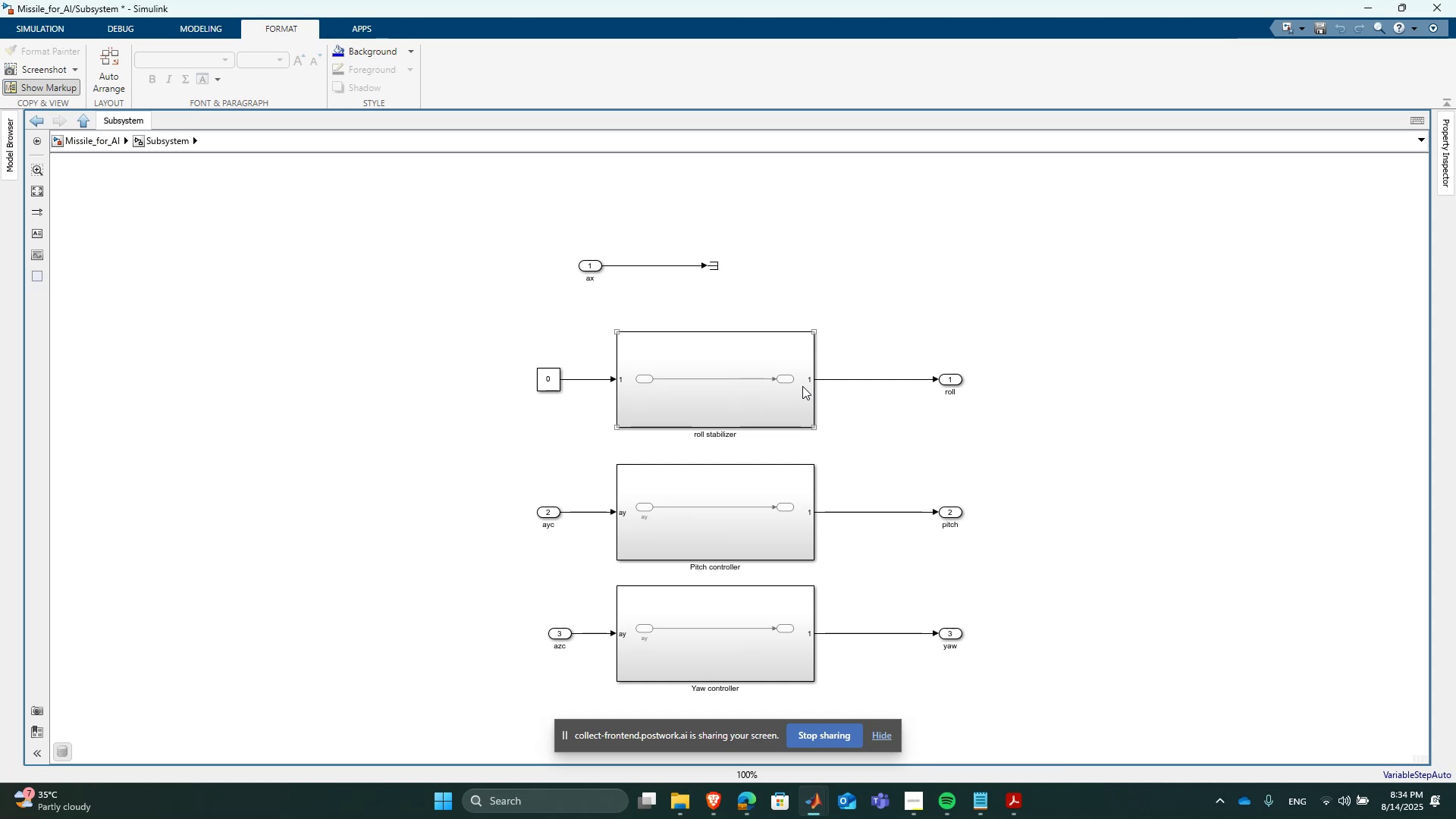 
left_click([1203, 563])
 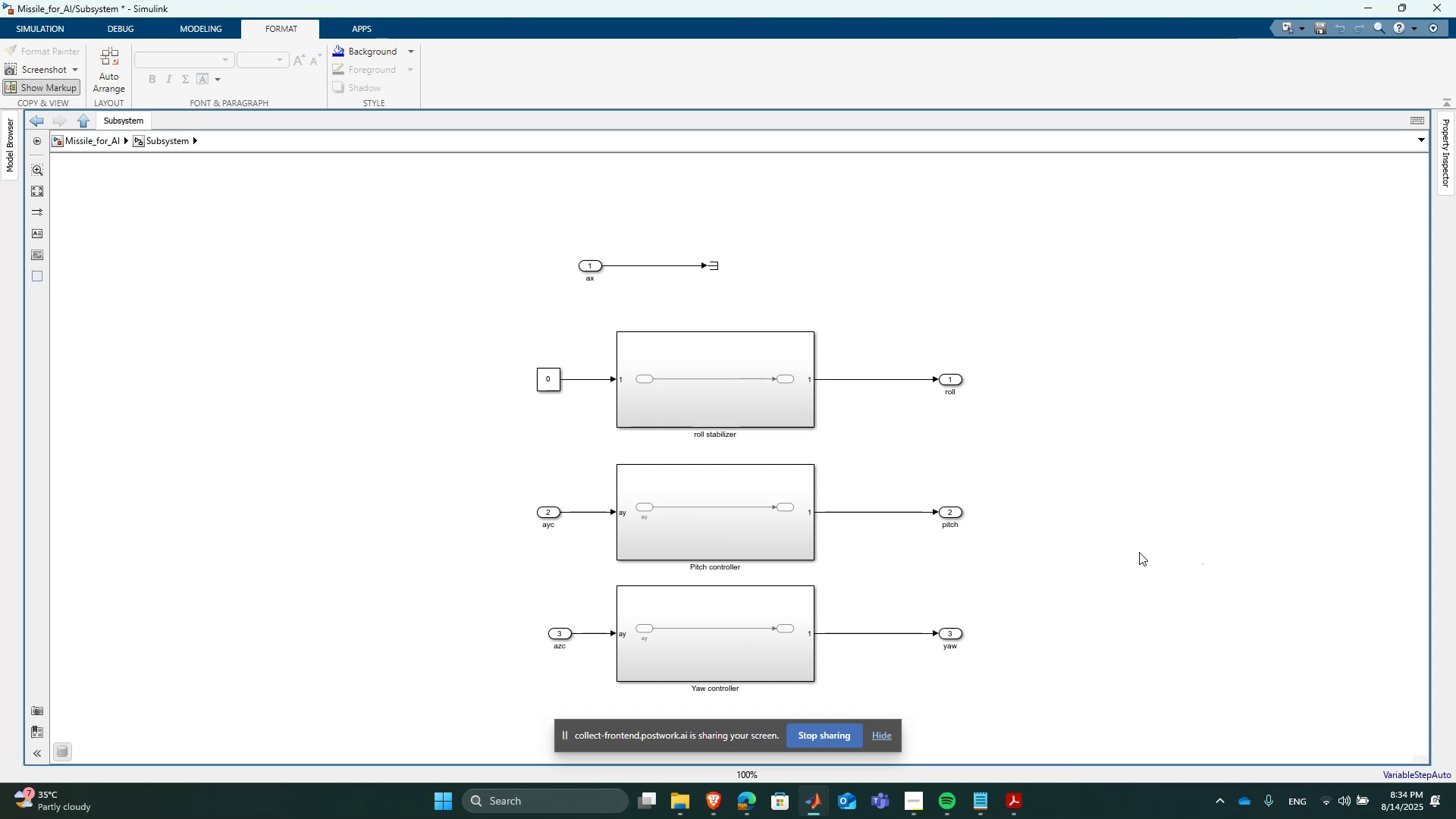 
scroll: coordinate [878, 573], scroll_direction: none, amount: 0.0
 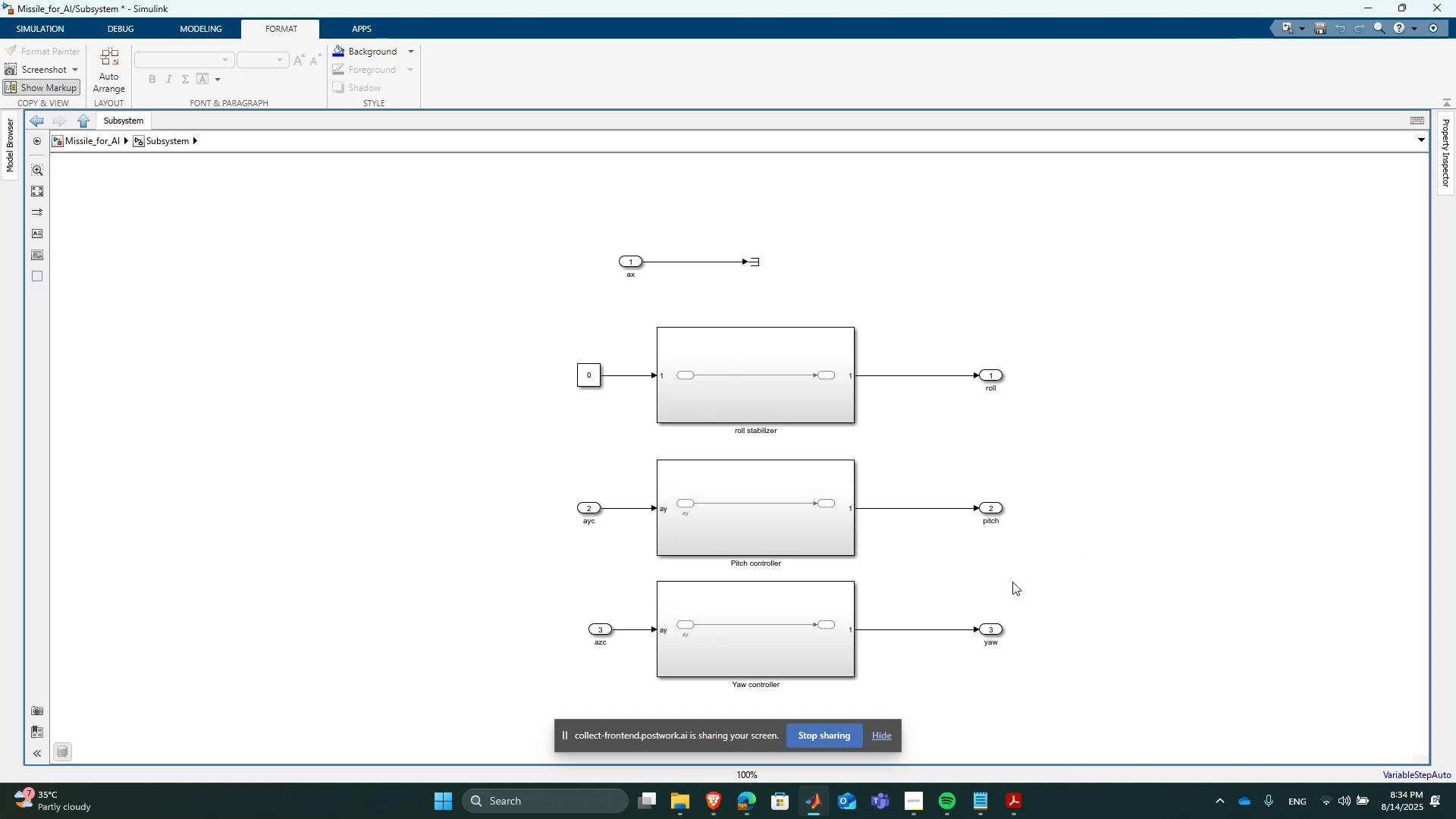 
scroll: coordinate [523, 479], scroll_direction: down, amount: 1.0
 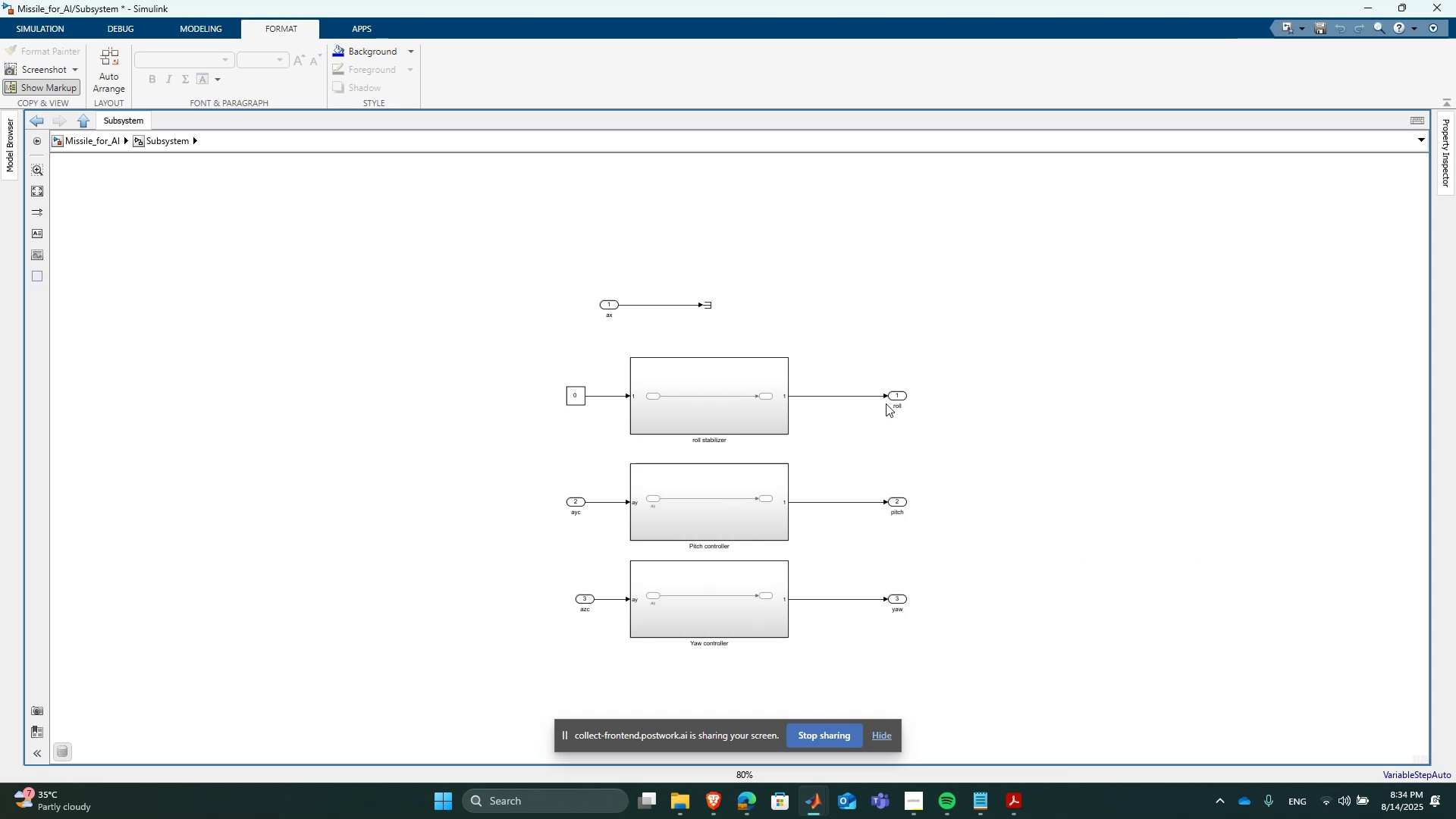 
scroll: coordinate [1003, 409], scroll_direction: up, amount: 1.0
 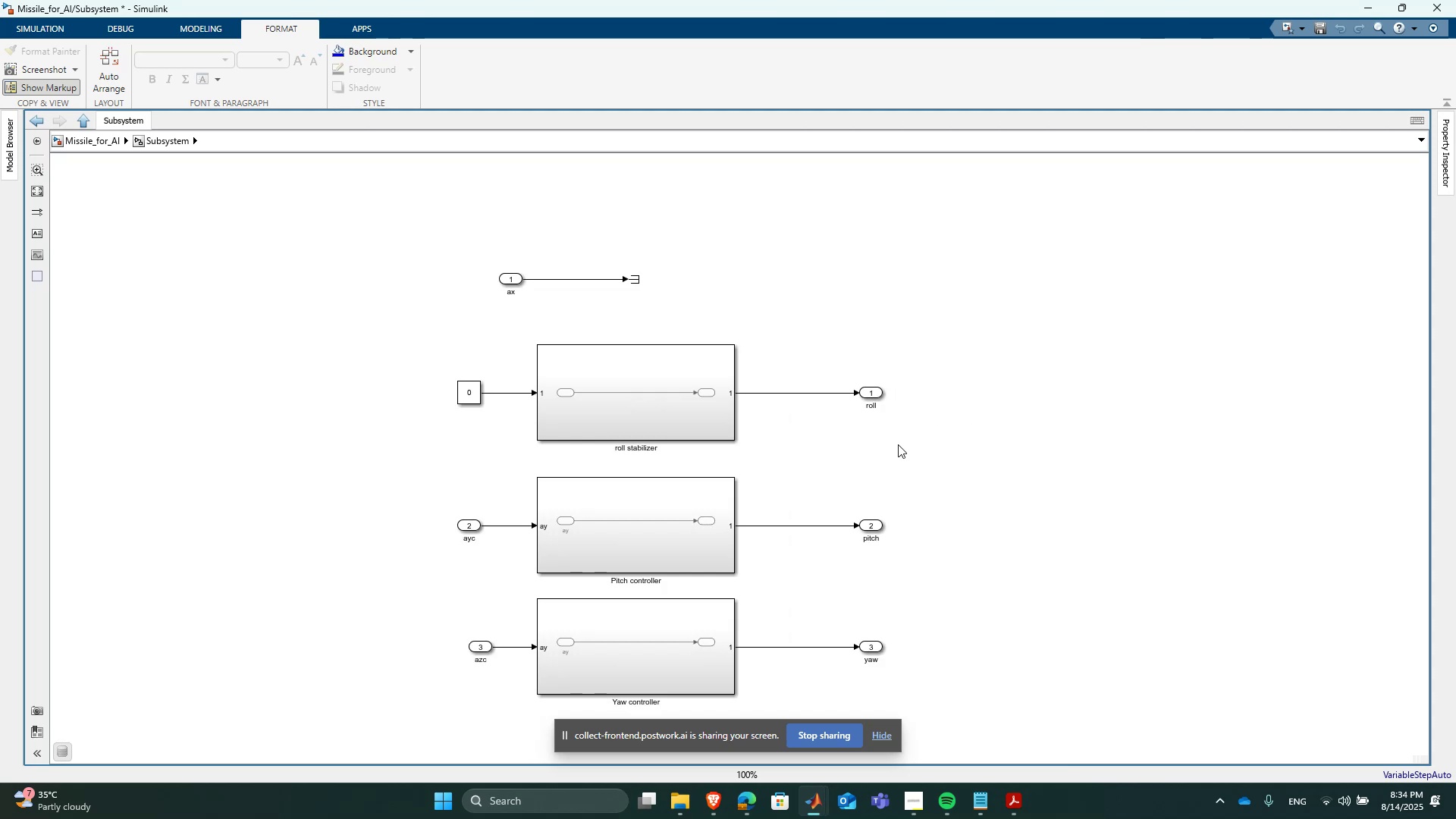 
left_click([849, 456])
 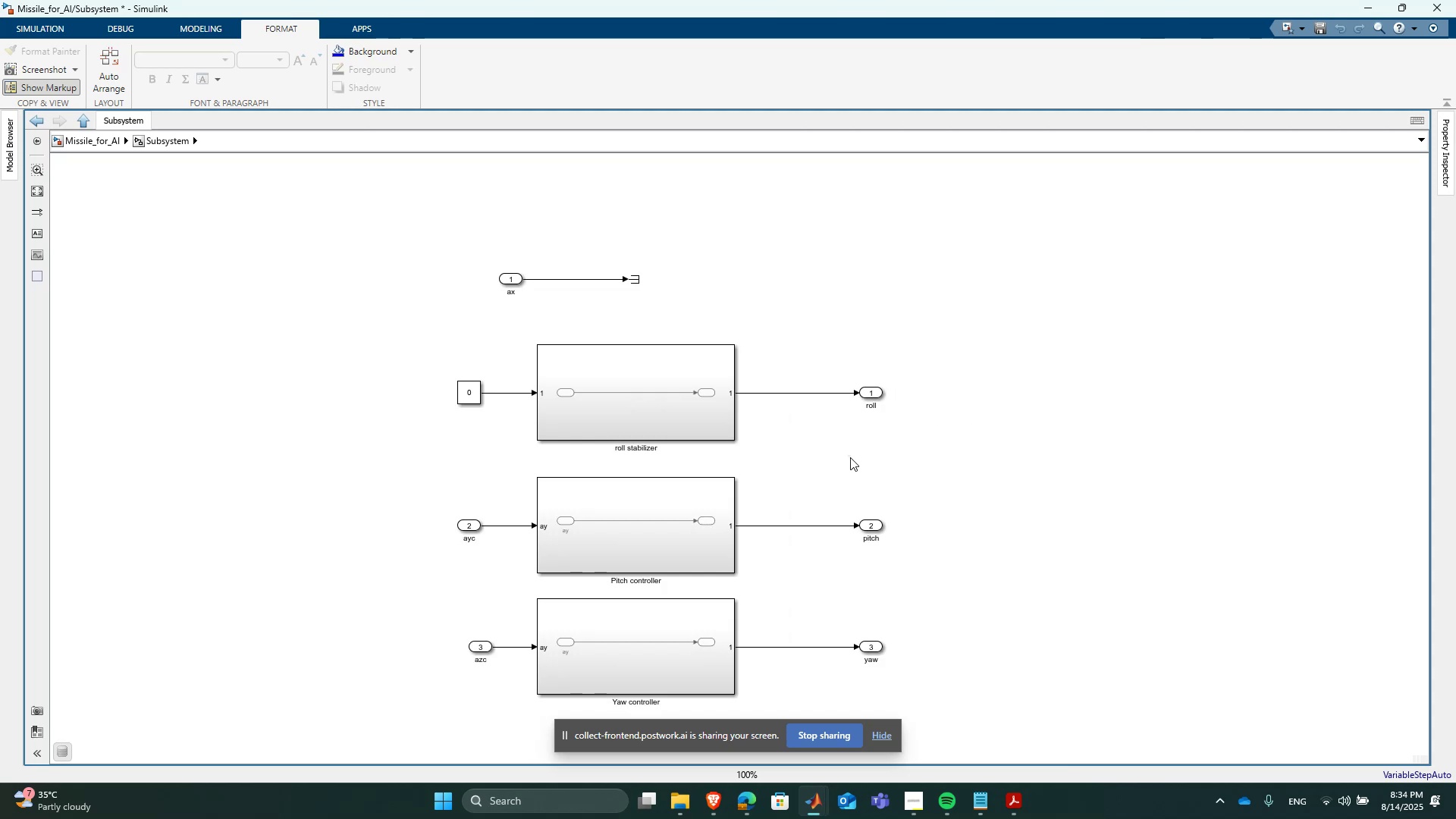 
key(Space)
 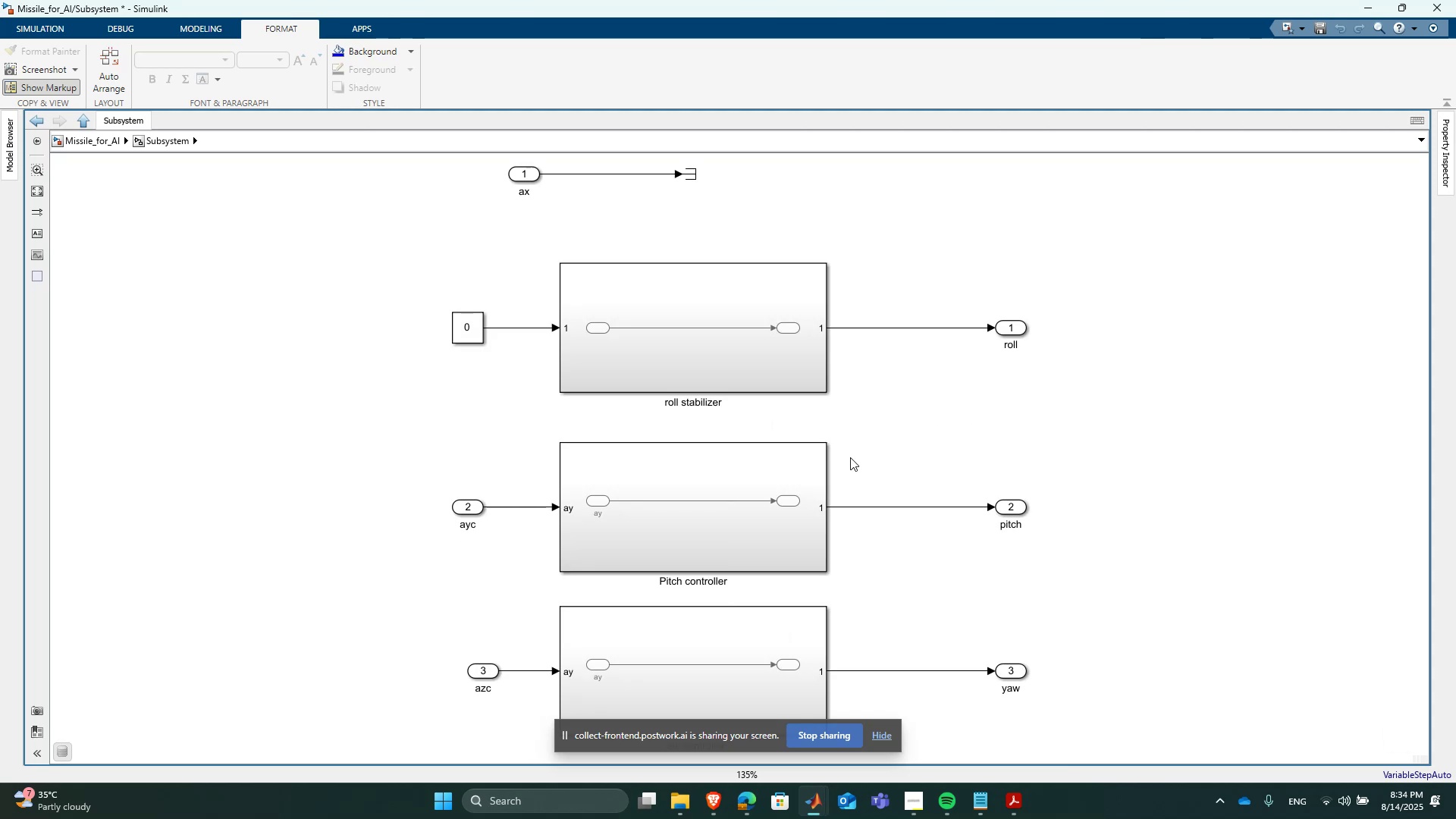 
scroll: coordinate [850, 458], scroll_direction: down, amount: 2.0
 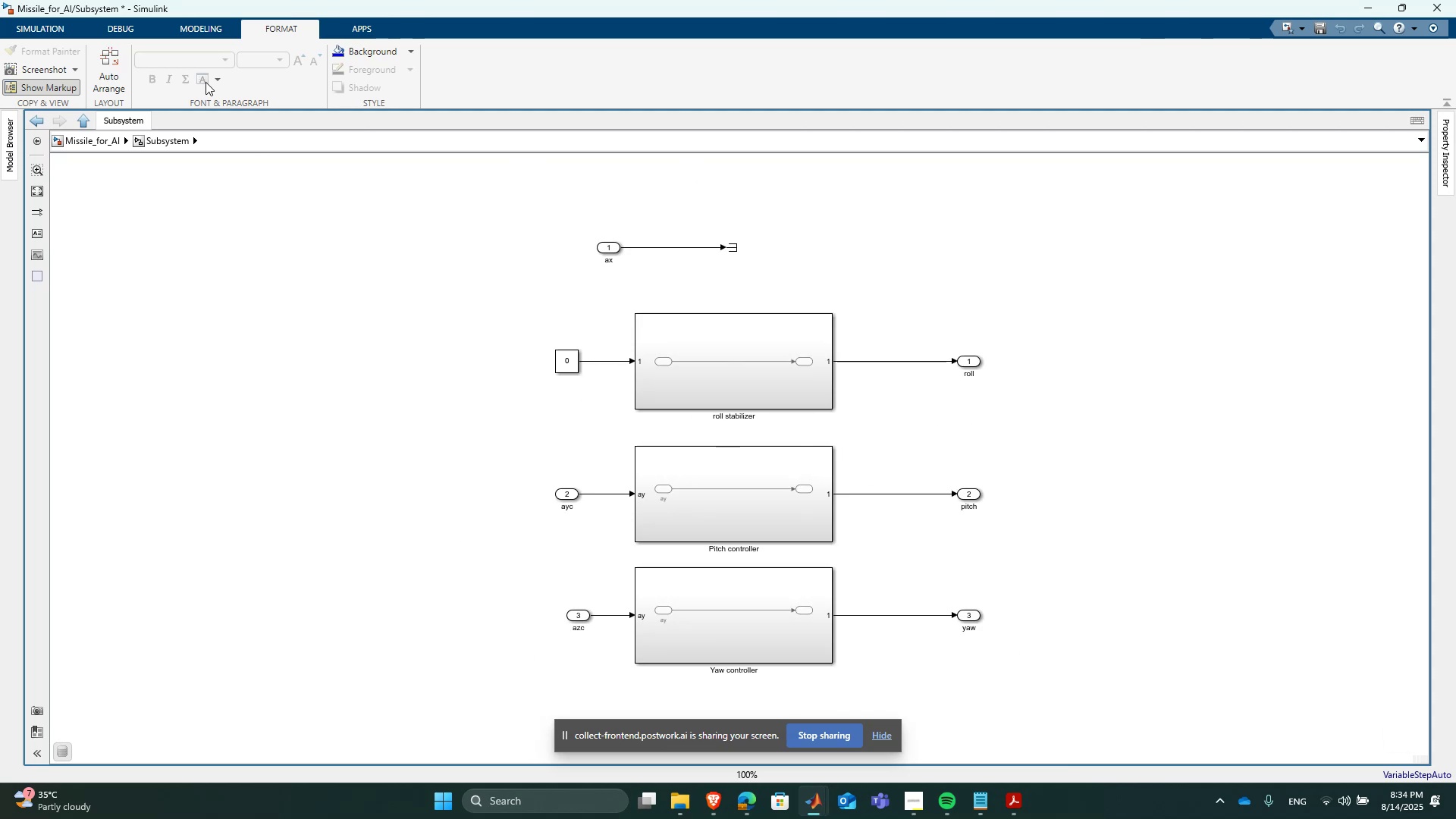 